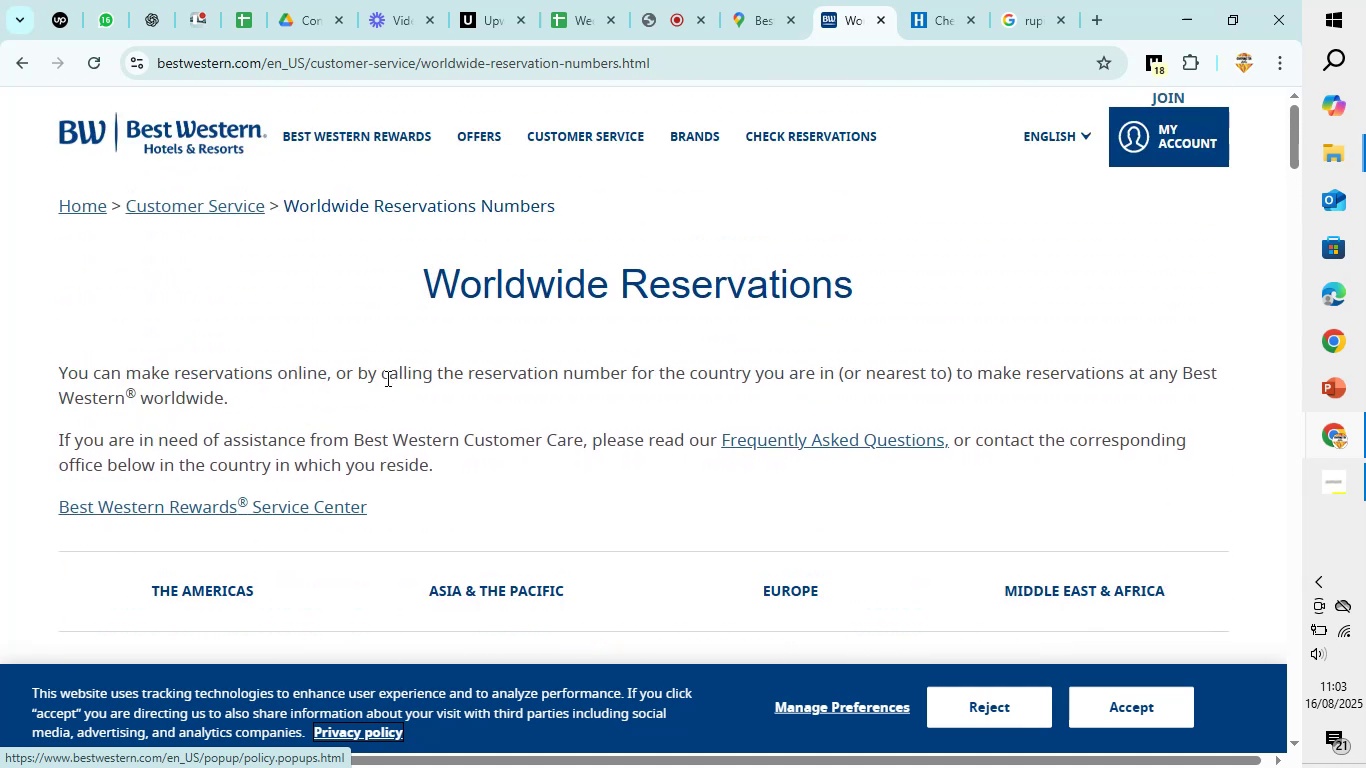 
left_click([766, 0])
 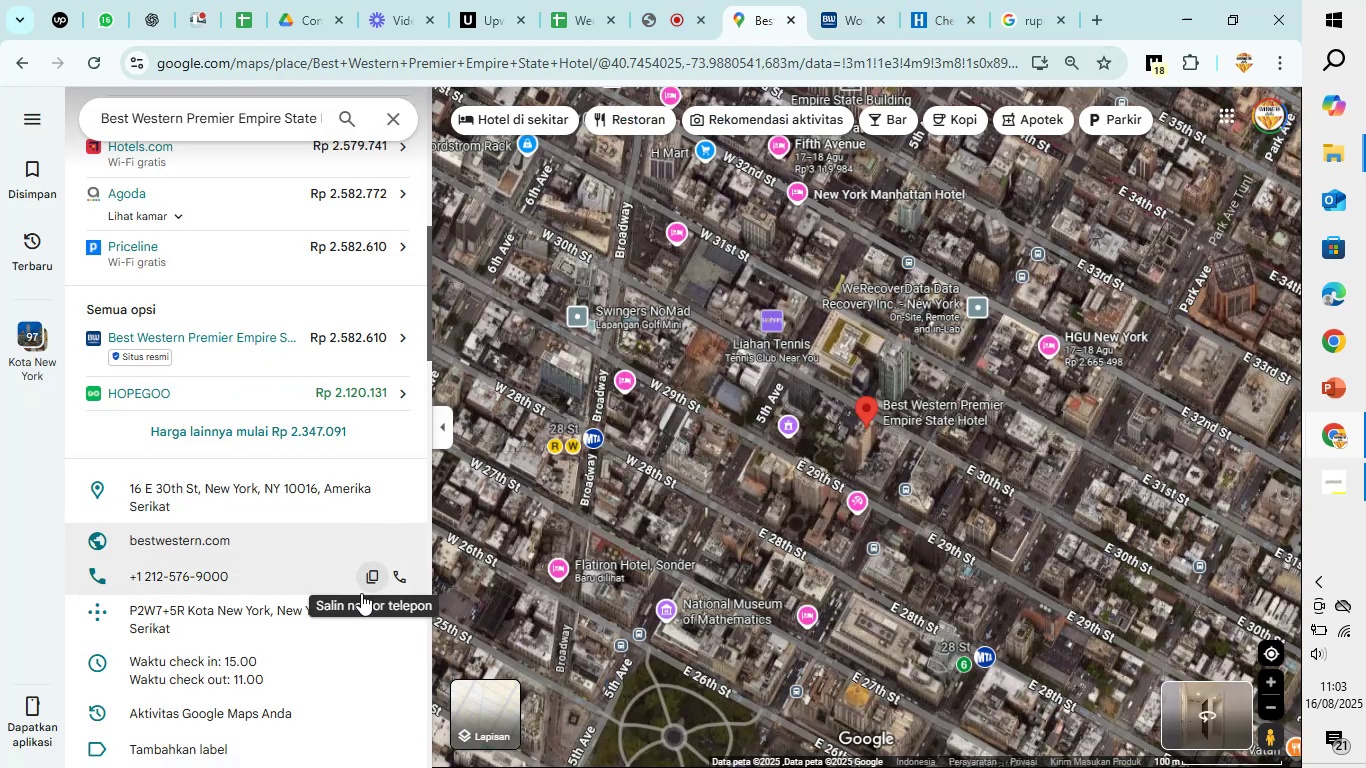 
wait(6.37)
 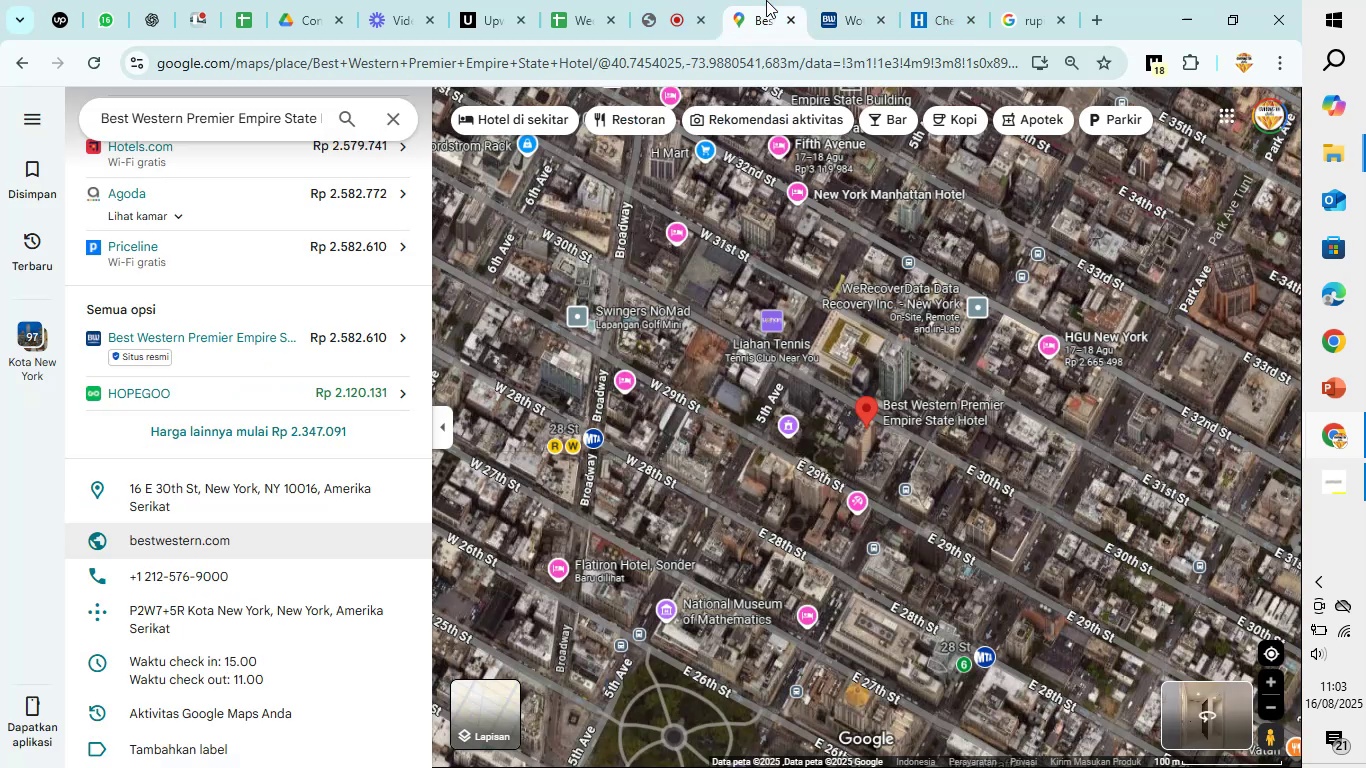 
left_click([369, 580])
 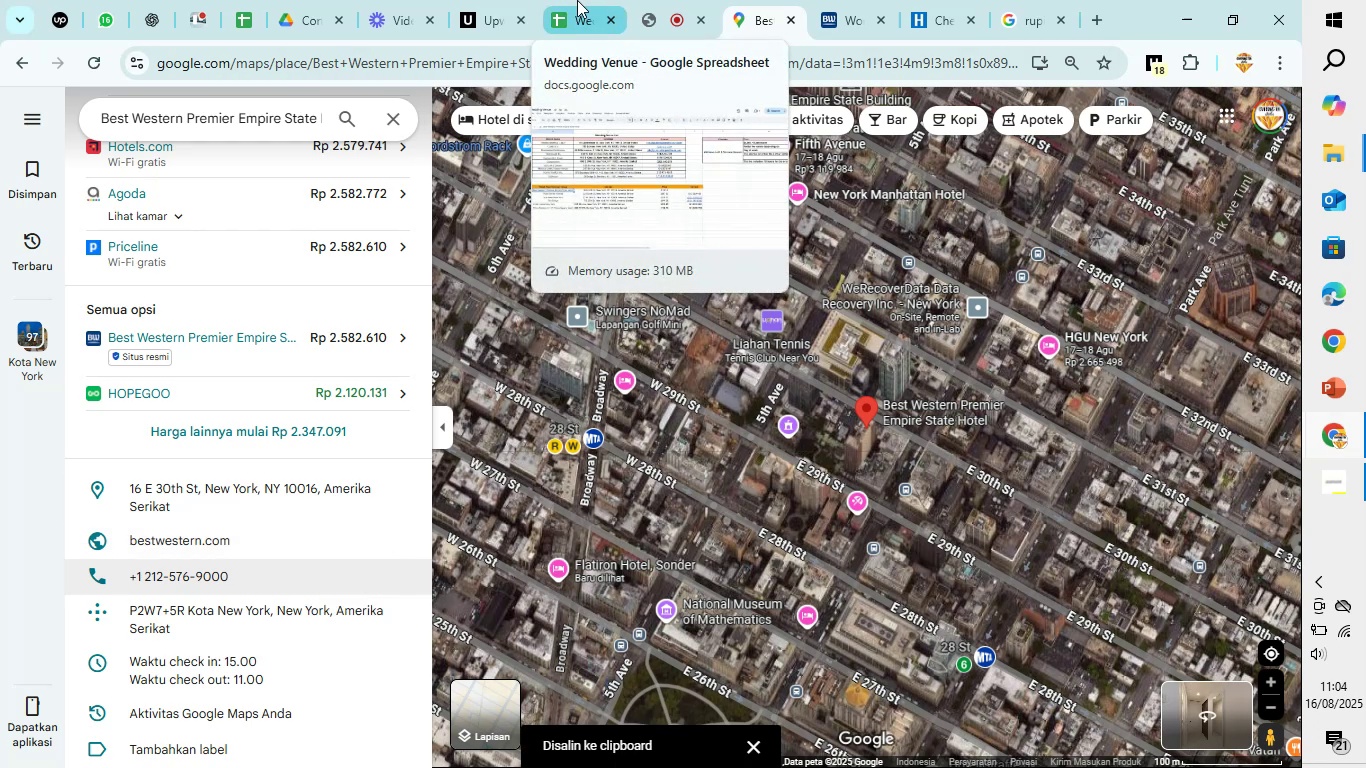 
wait(5.56)
 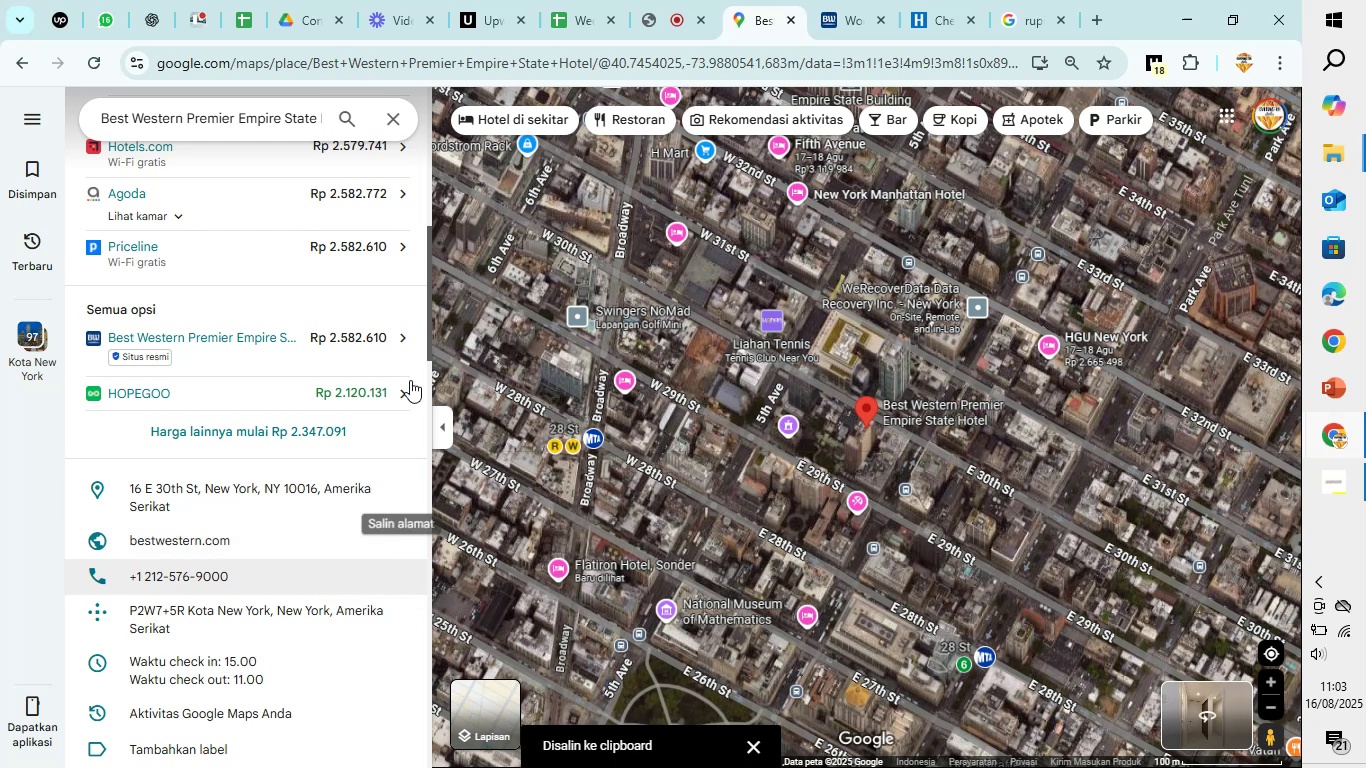 
left_click([574, 0])
 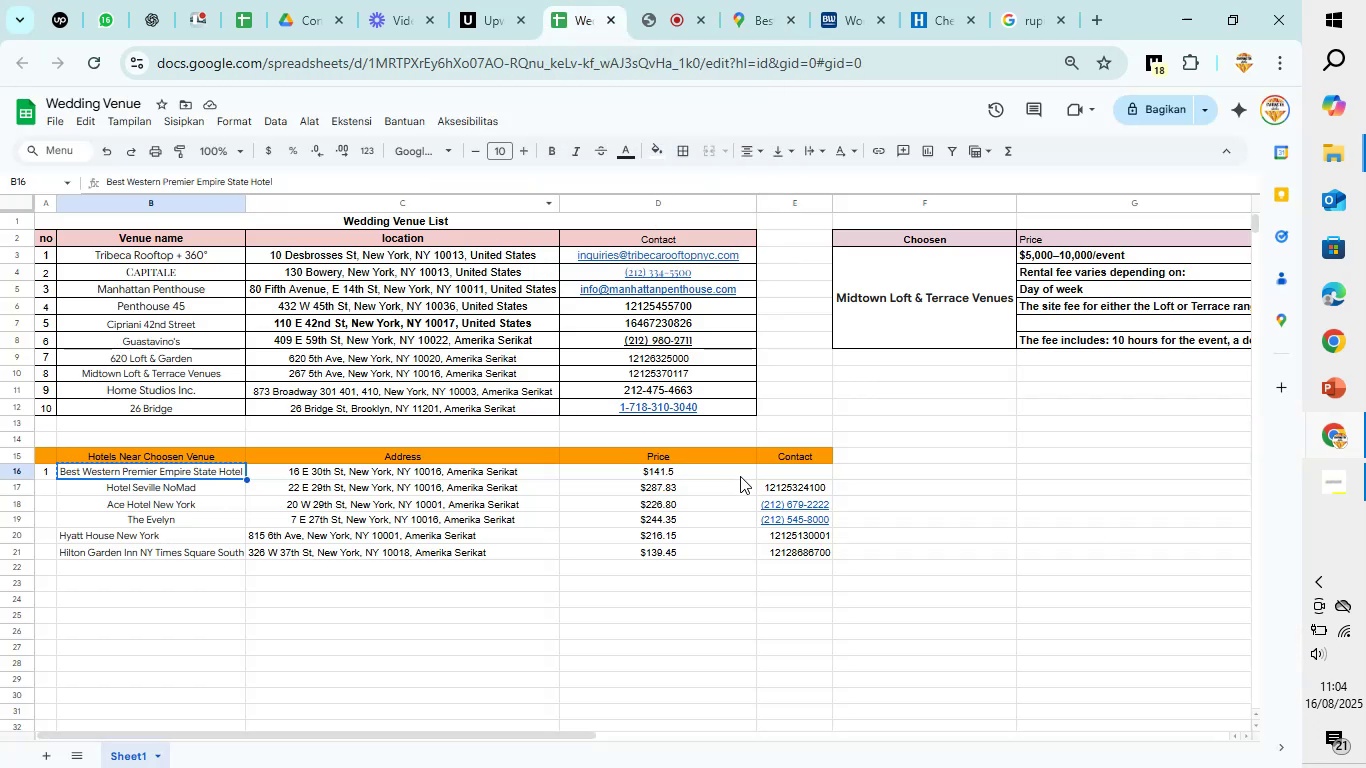 
left_click([776, 476])
 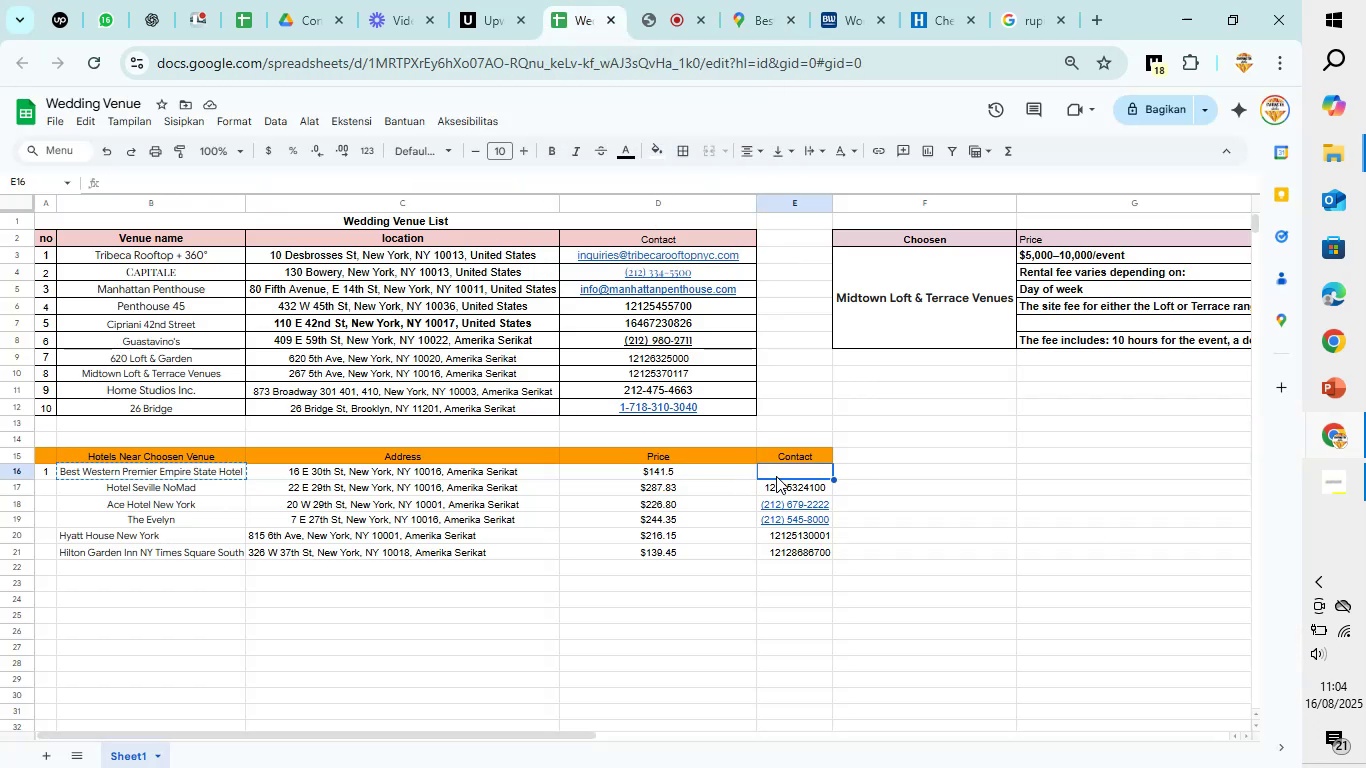 
key(Control+V)
 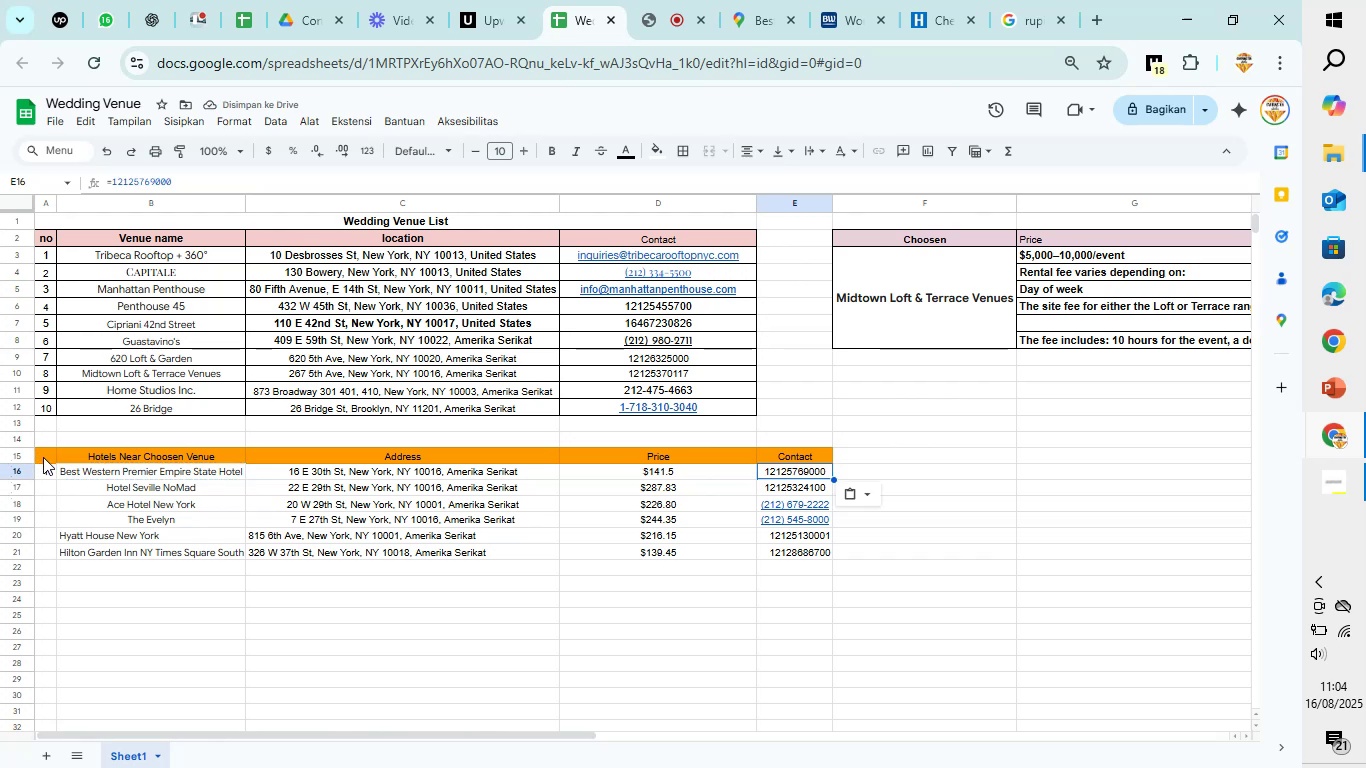 
left_click([49, 486])
 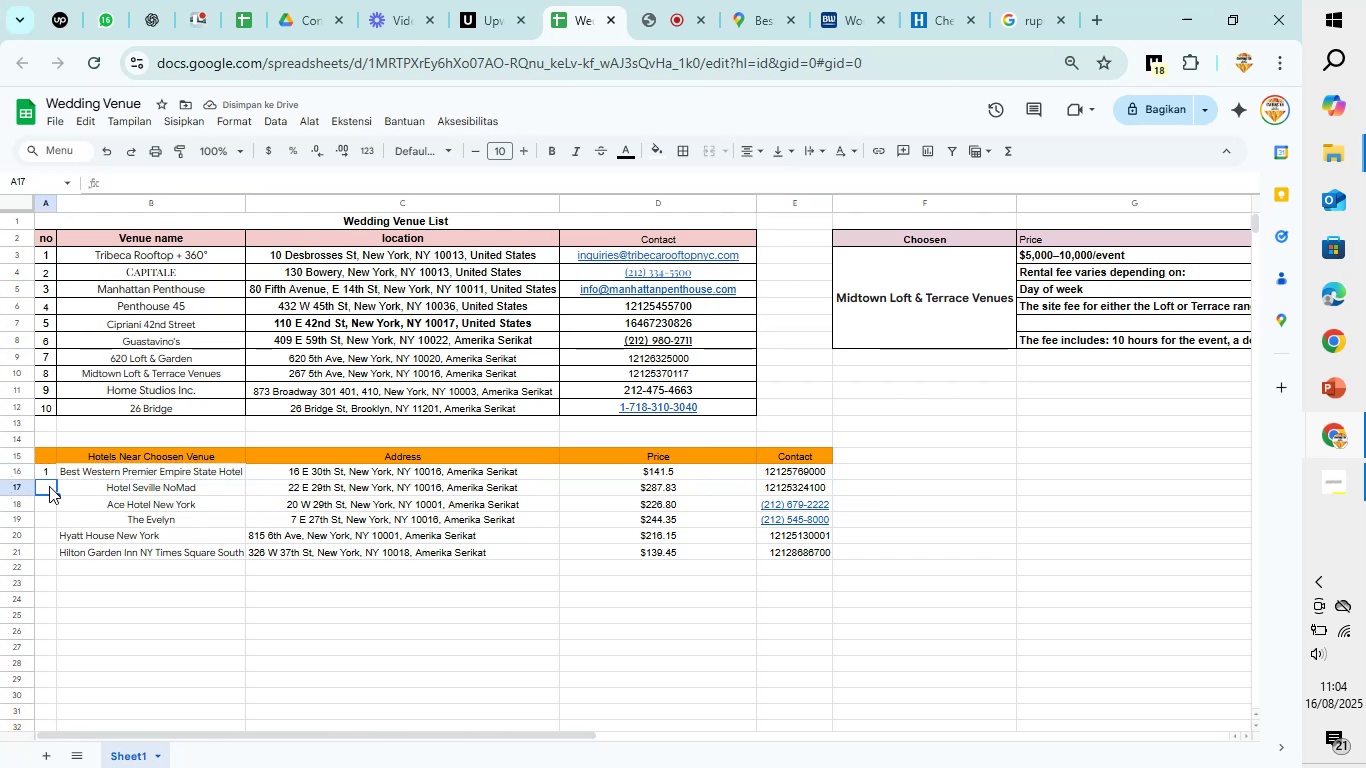 
key(2)
 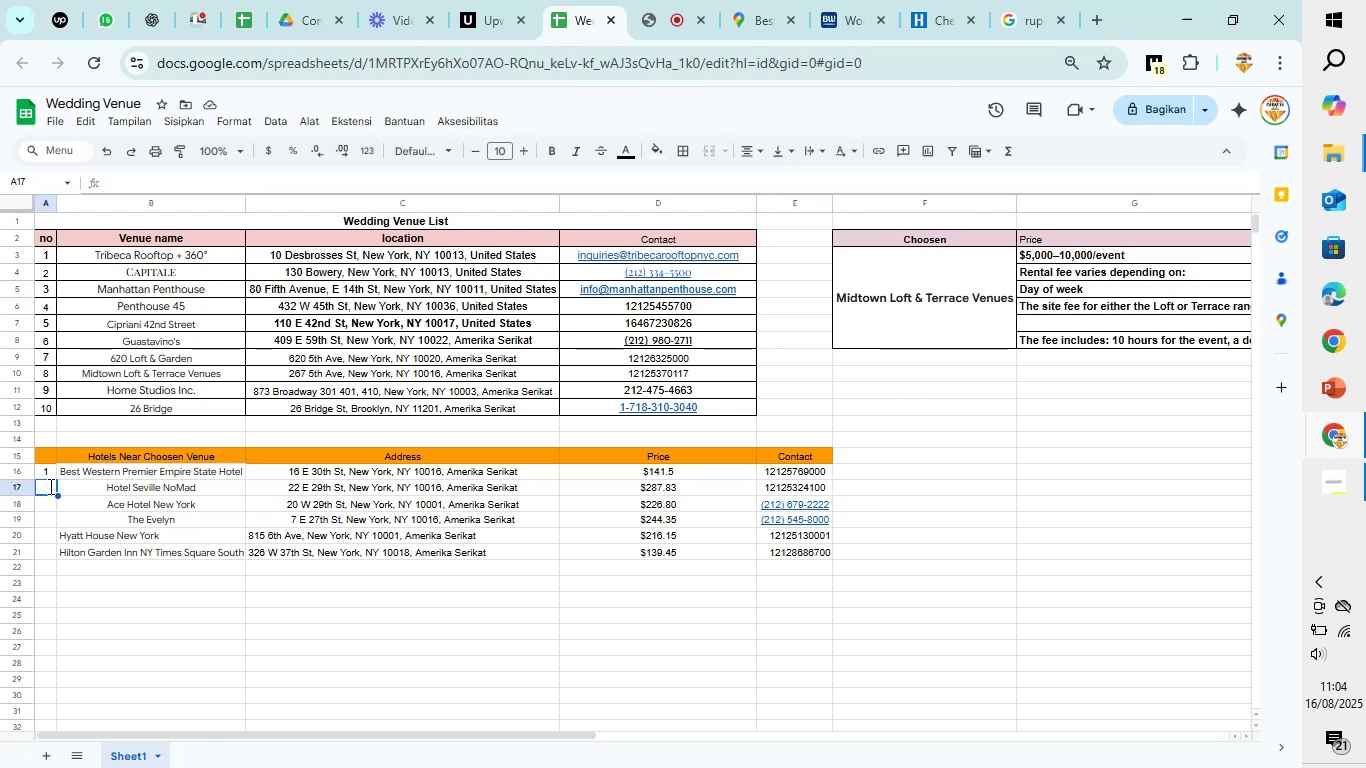 
key(ArrowDown)
 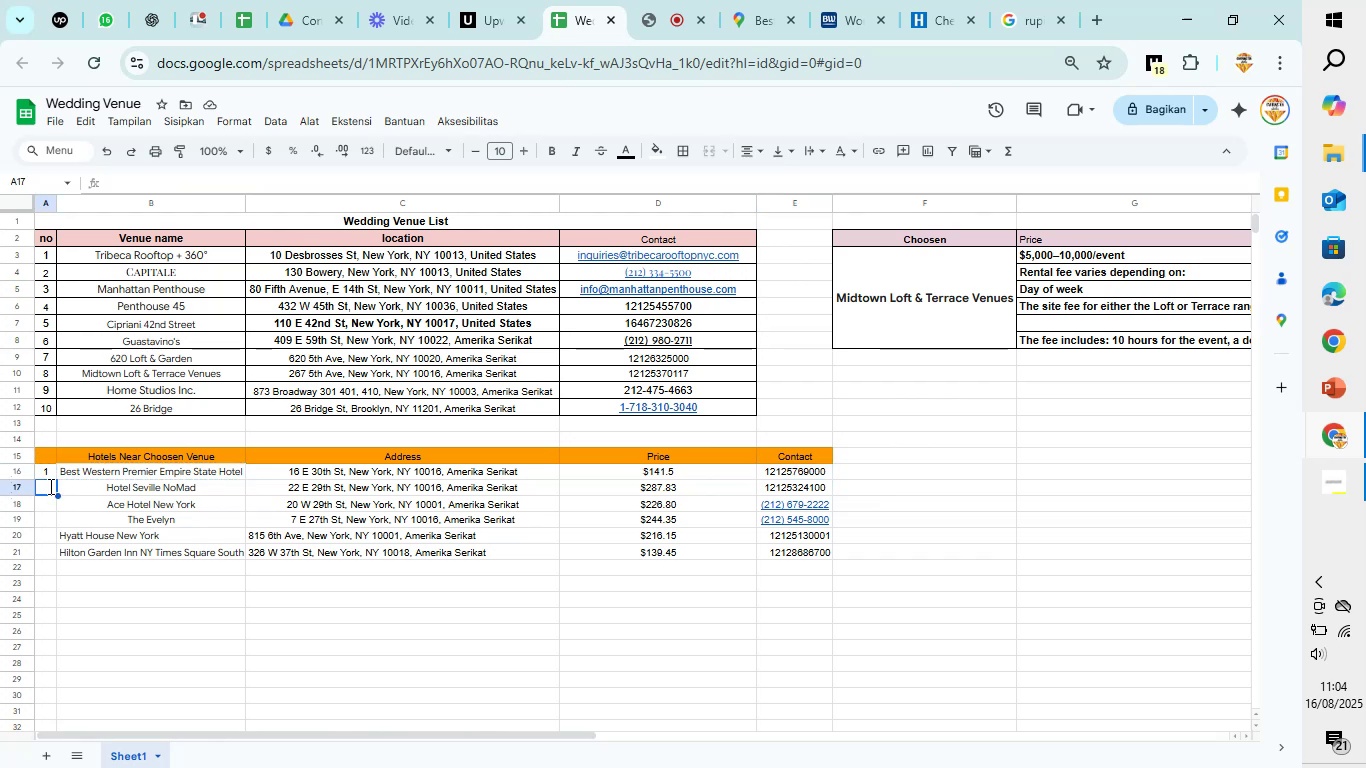 
key(3)
 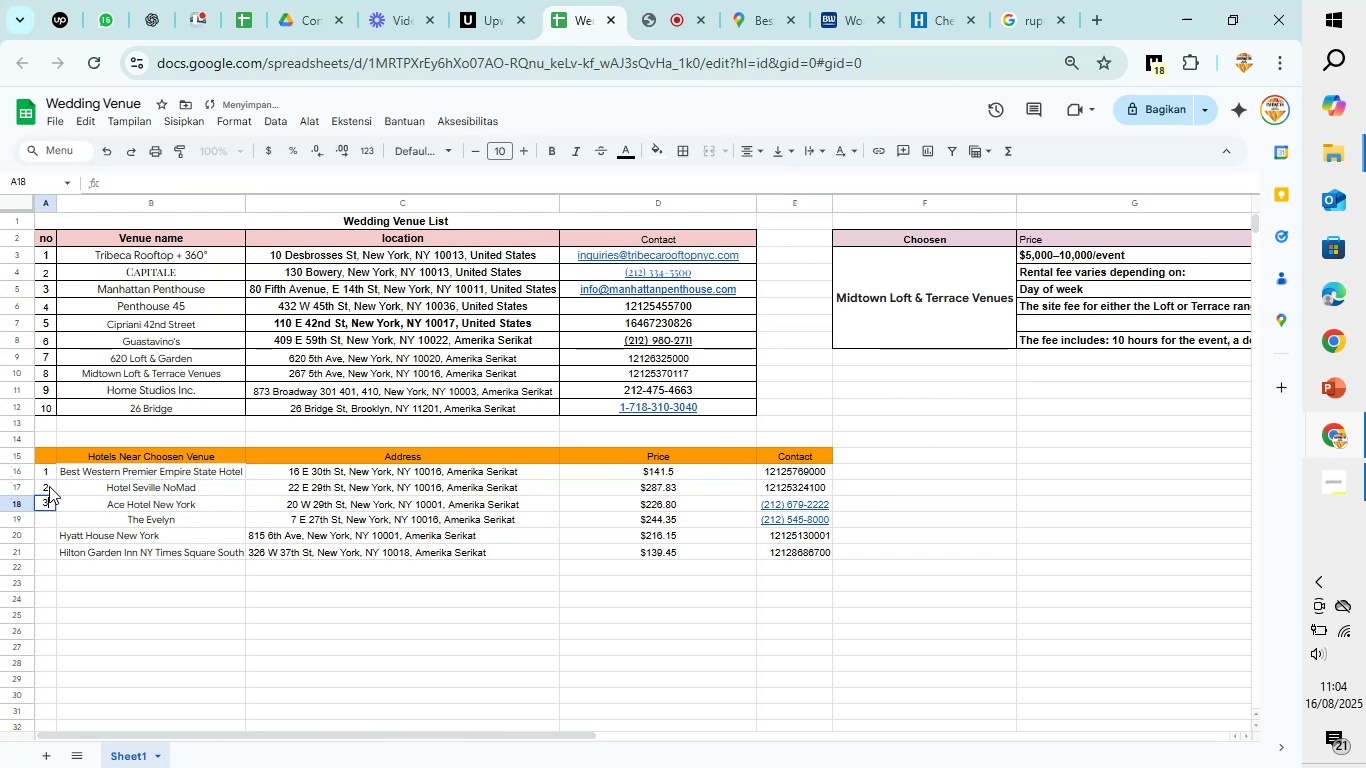 
key(ArrowDown)
 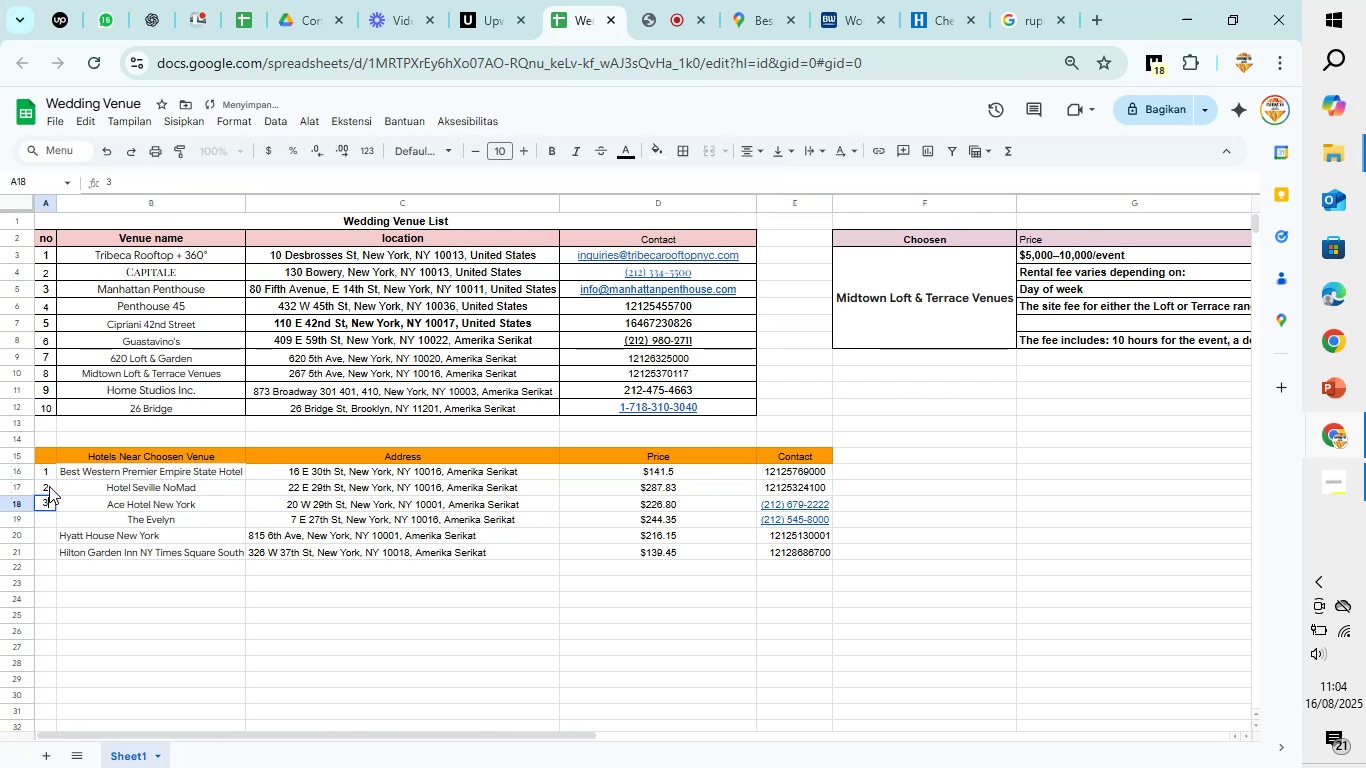 
key(4)
 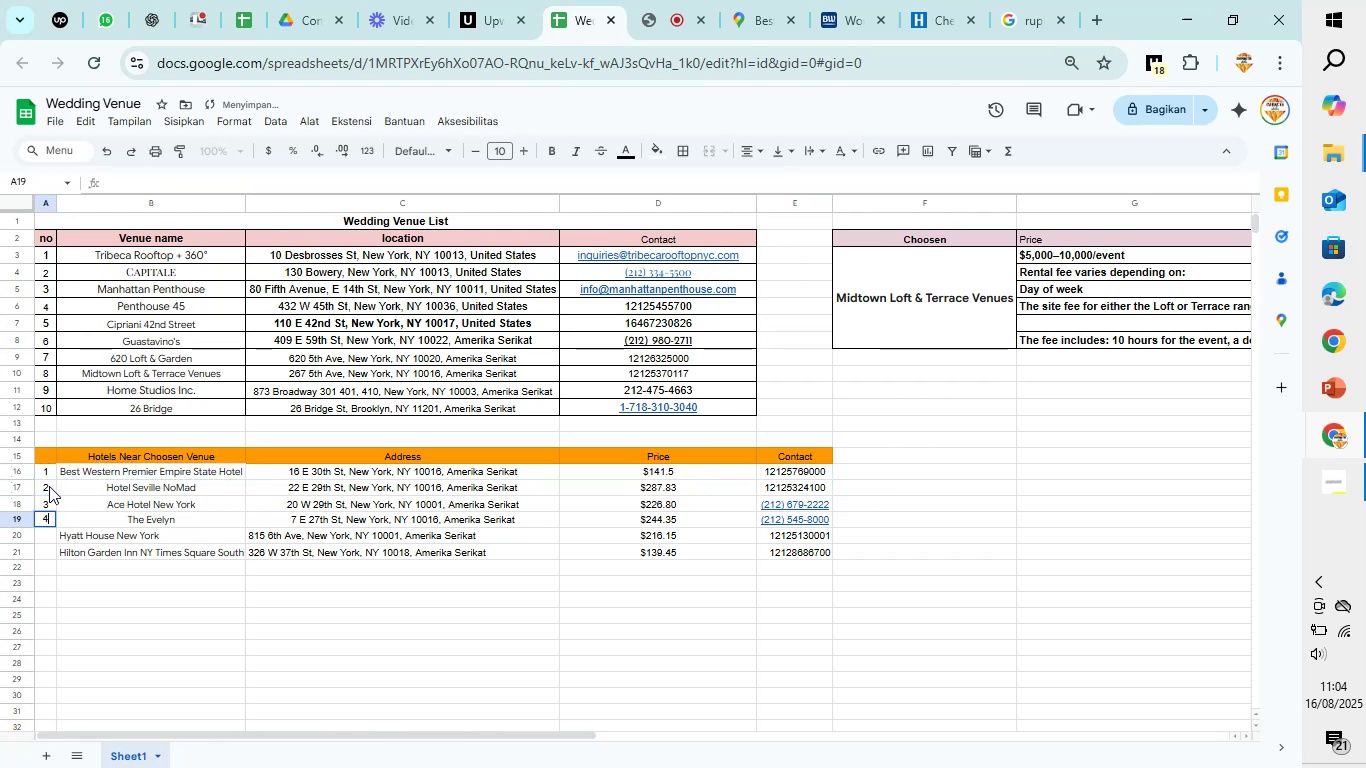 
key(ArrowDown)
 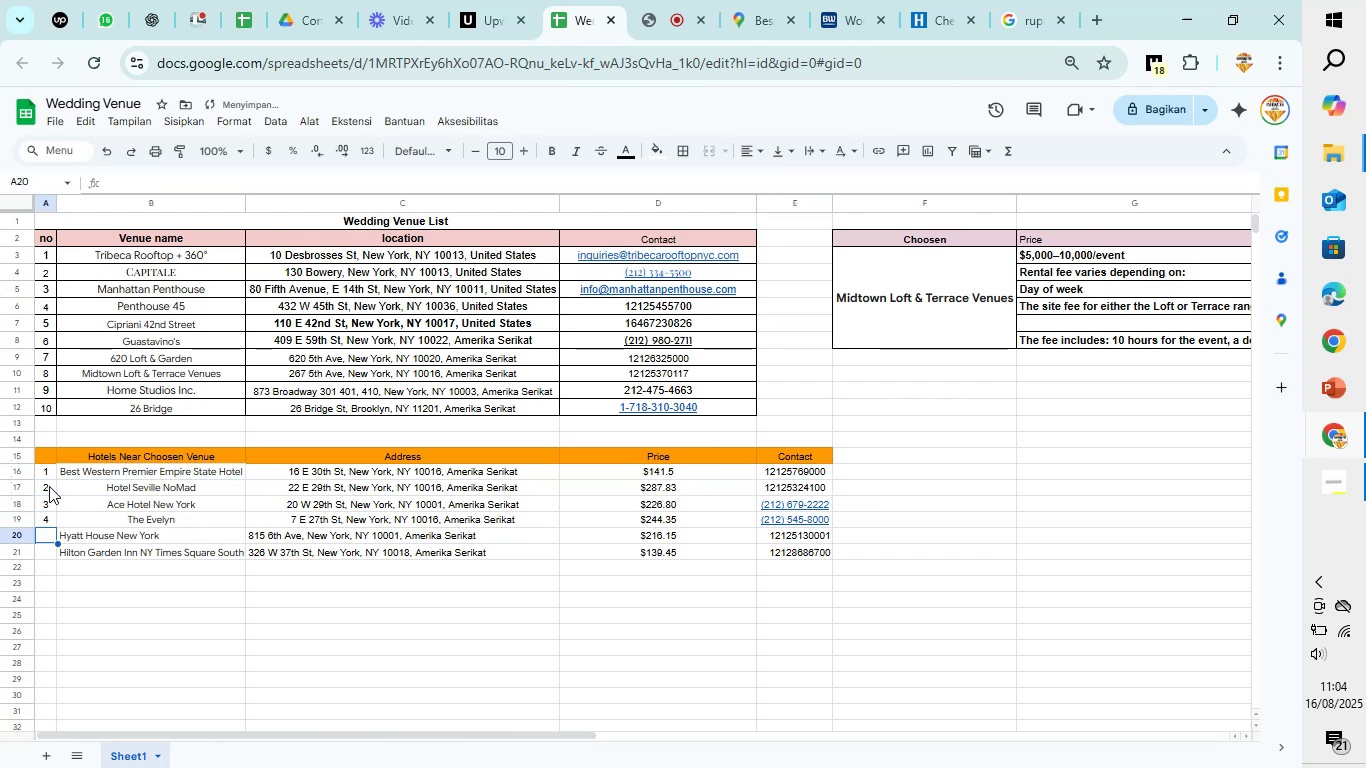 
key(5)
 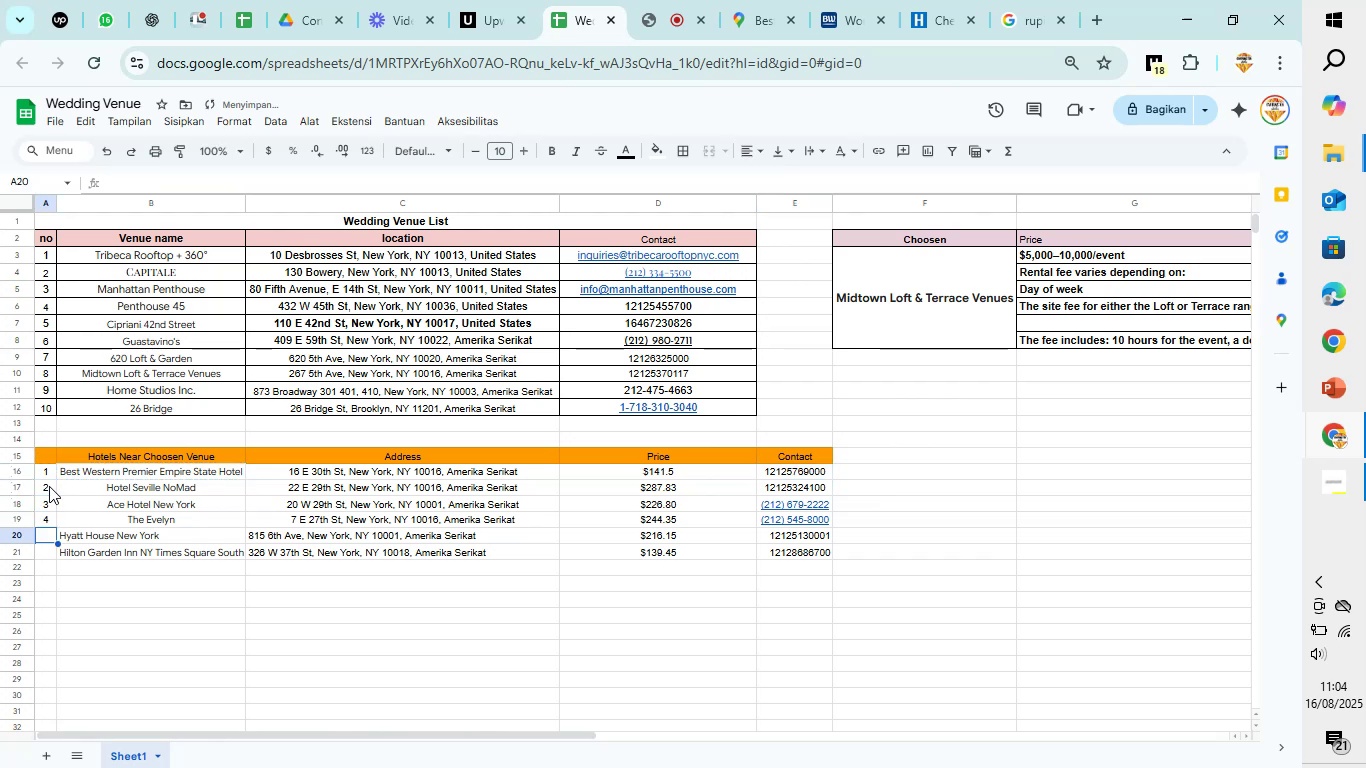 
key(ArrowDown)
 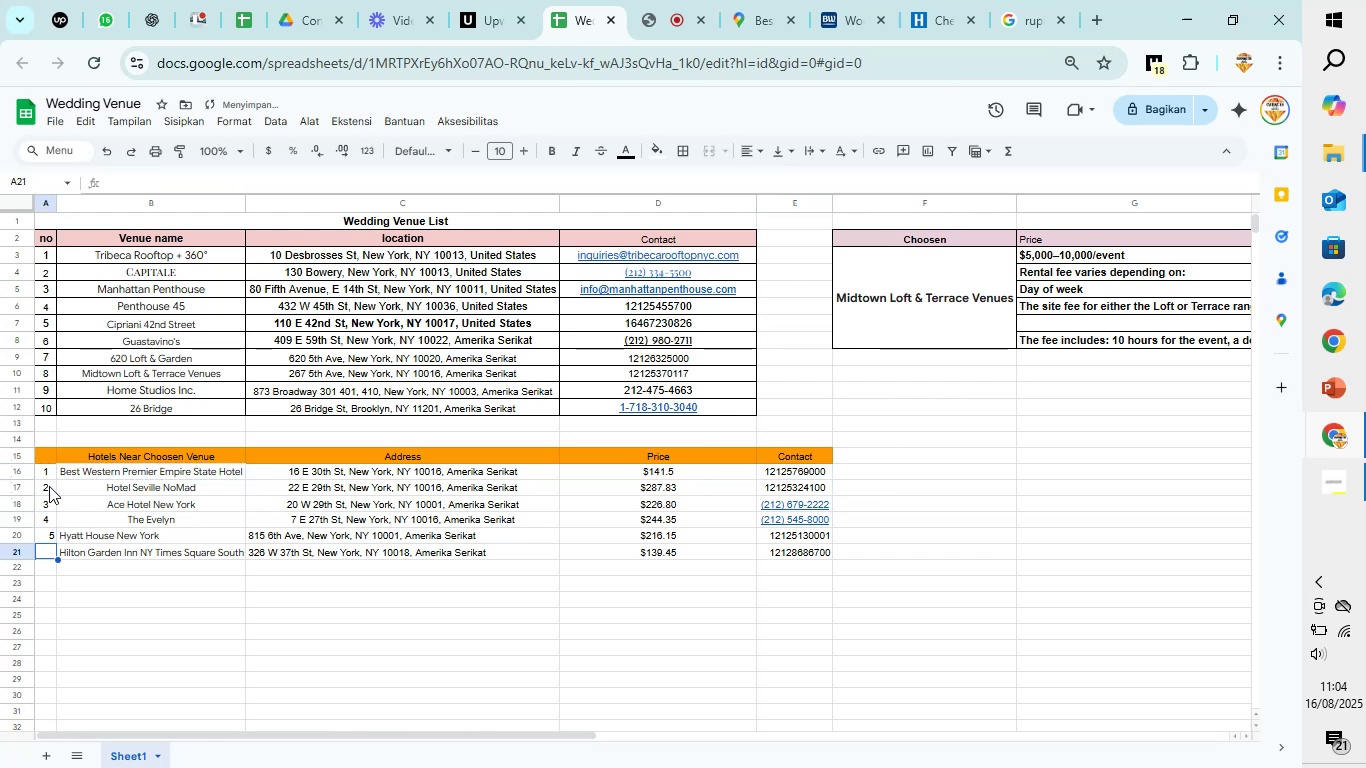 
key(6)
 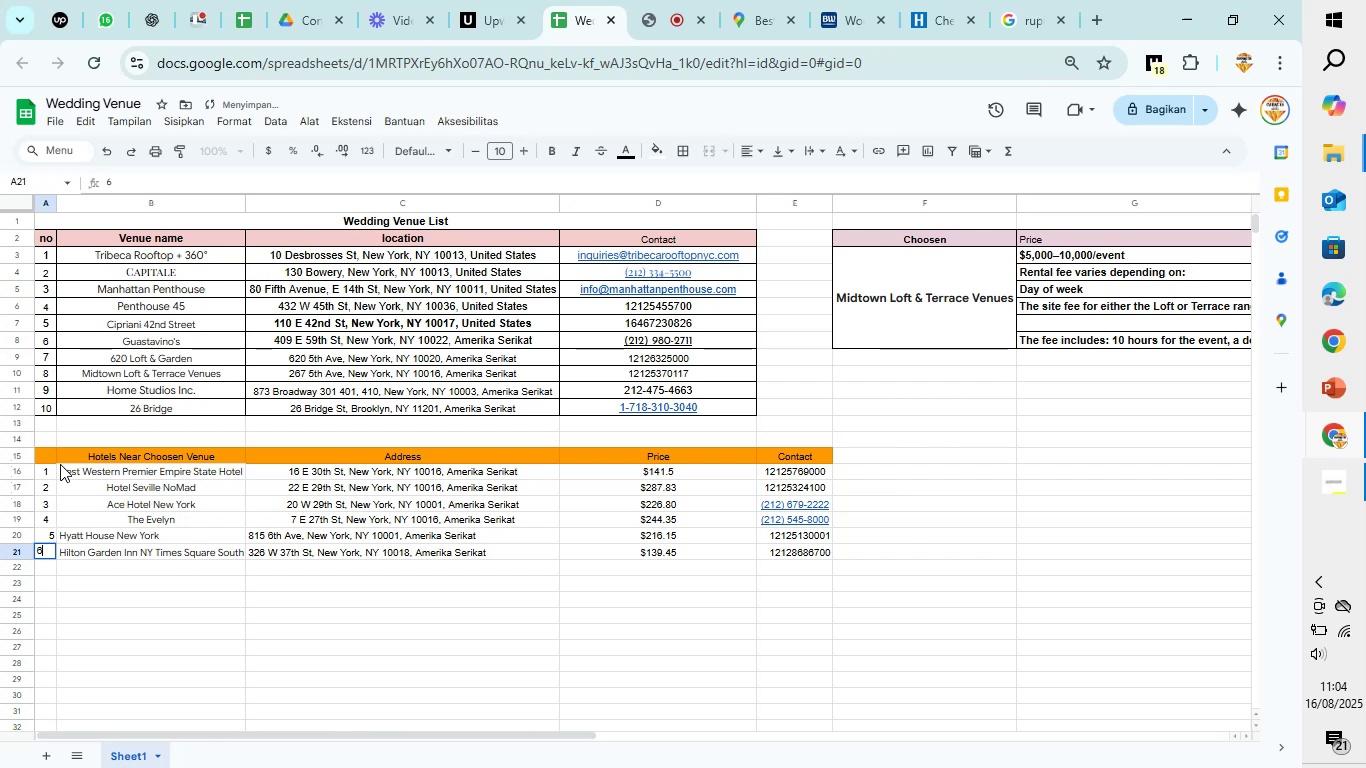 
left_click_drag(start_coordinate=[46, 452], to_coordinate=[826, 552])
 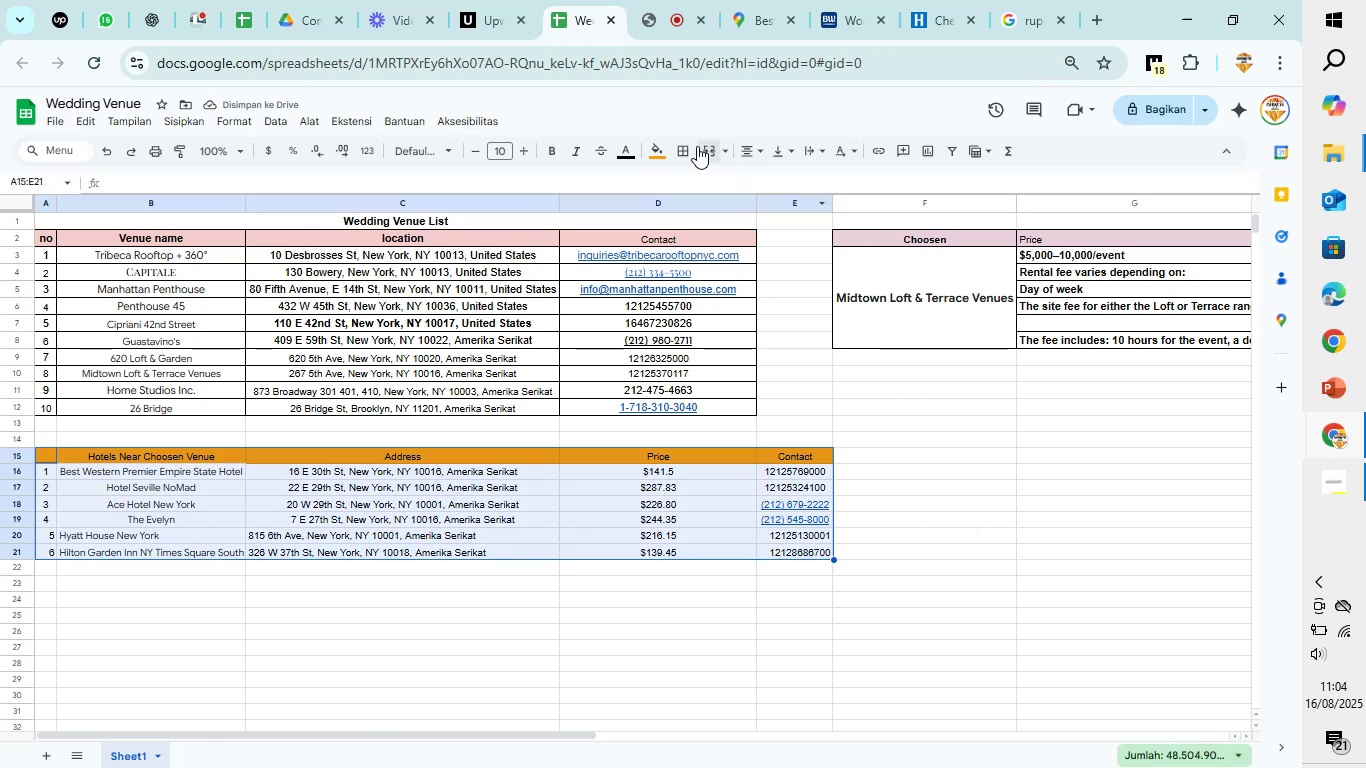 
left_click([689, 146])
 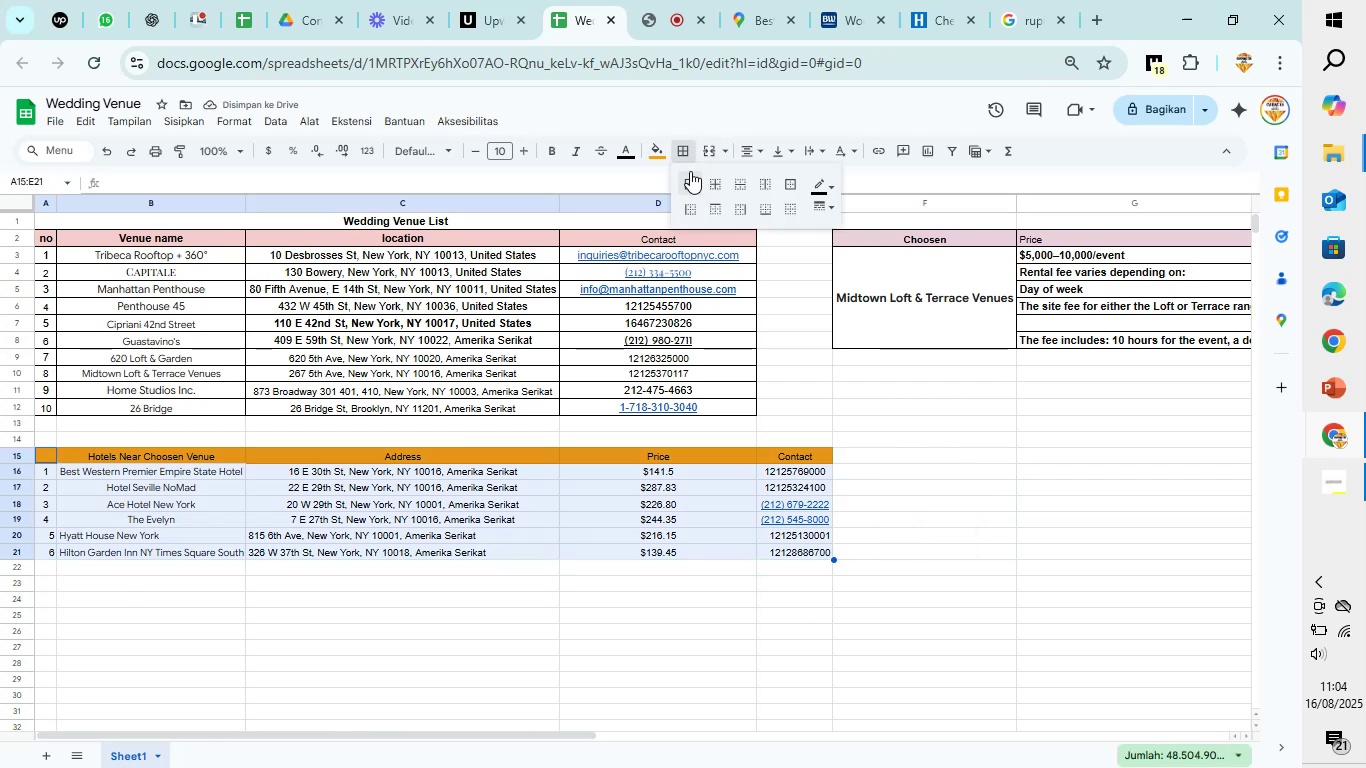 
left_click([690, 180])
 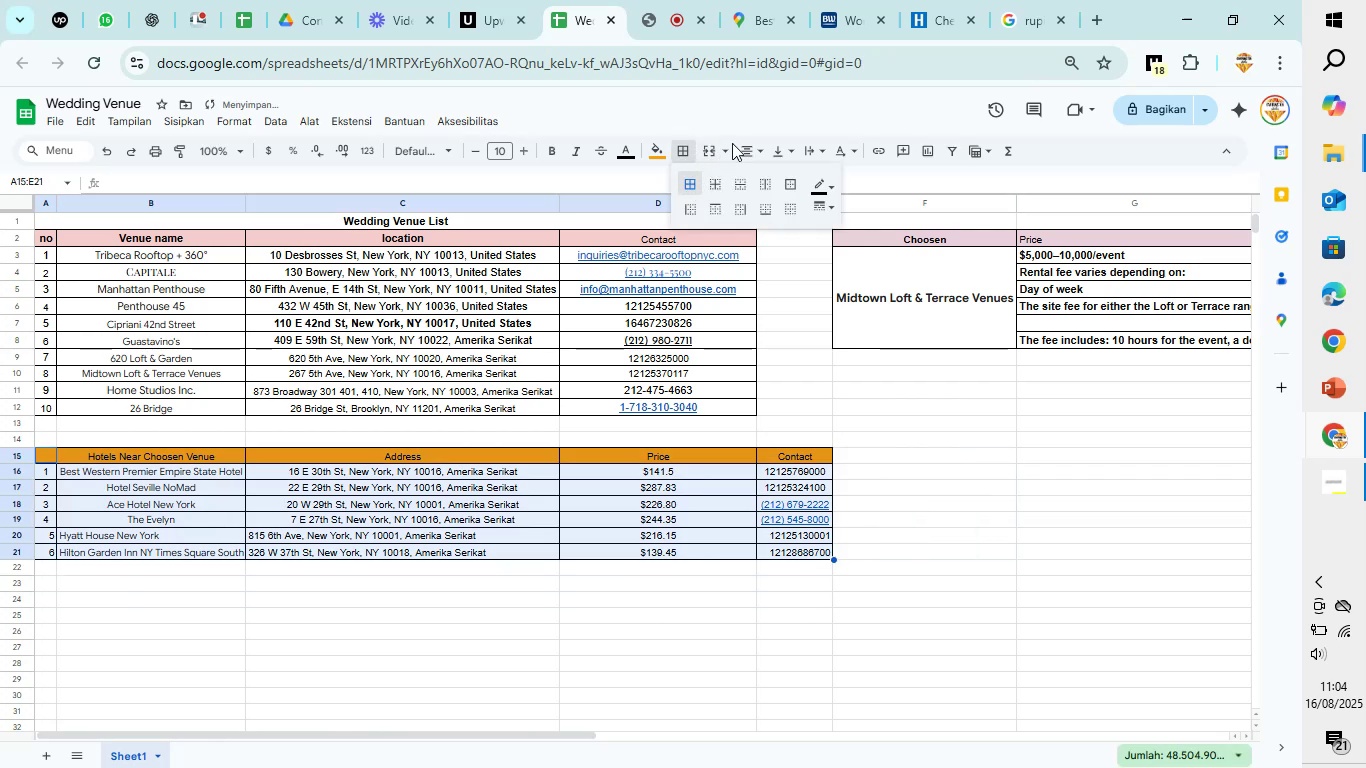 
left_click([750, 144])
 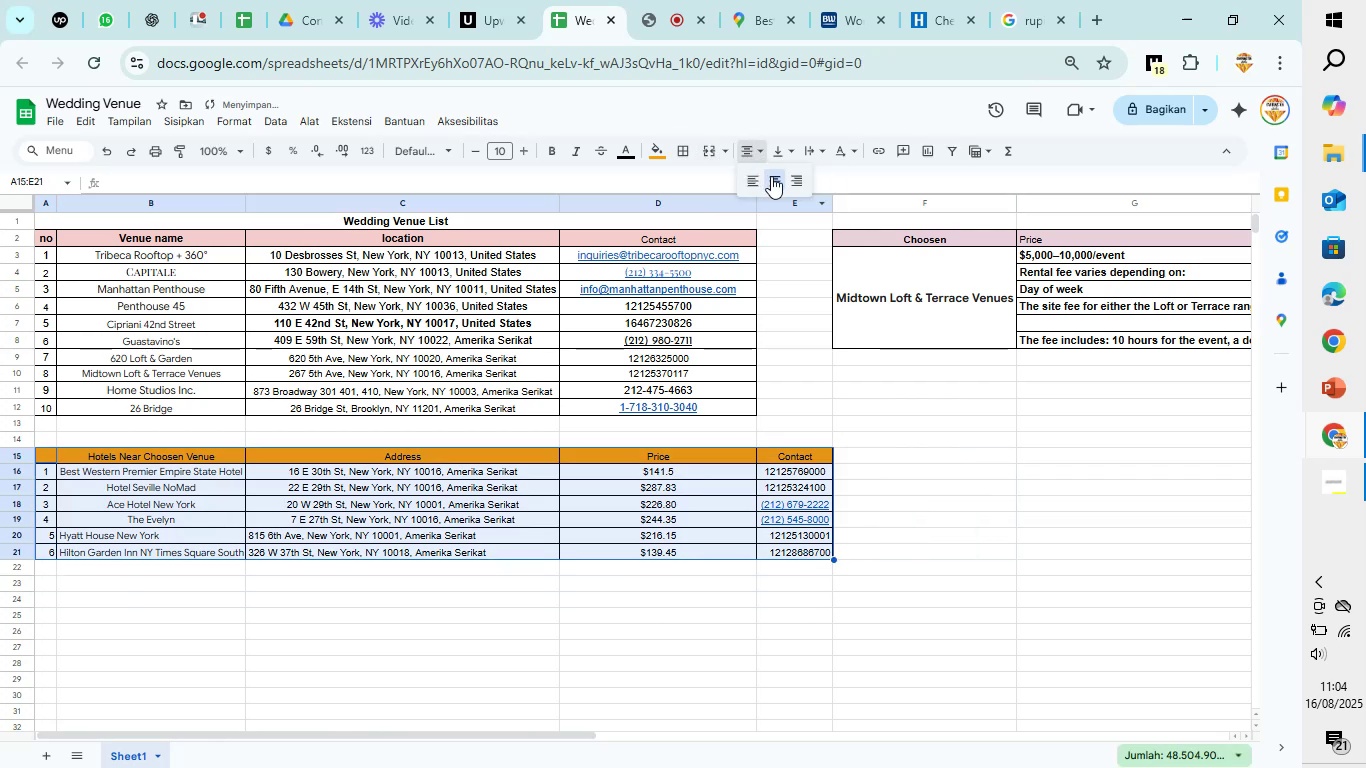 
left_click([771, 176])
 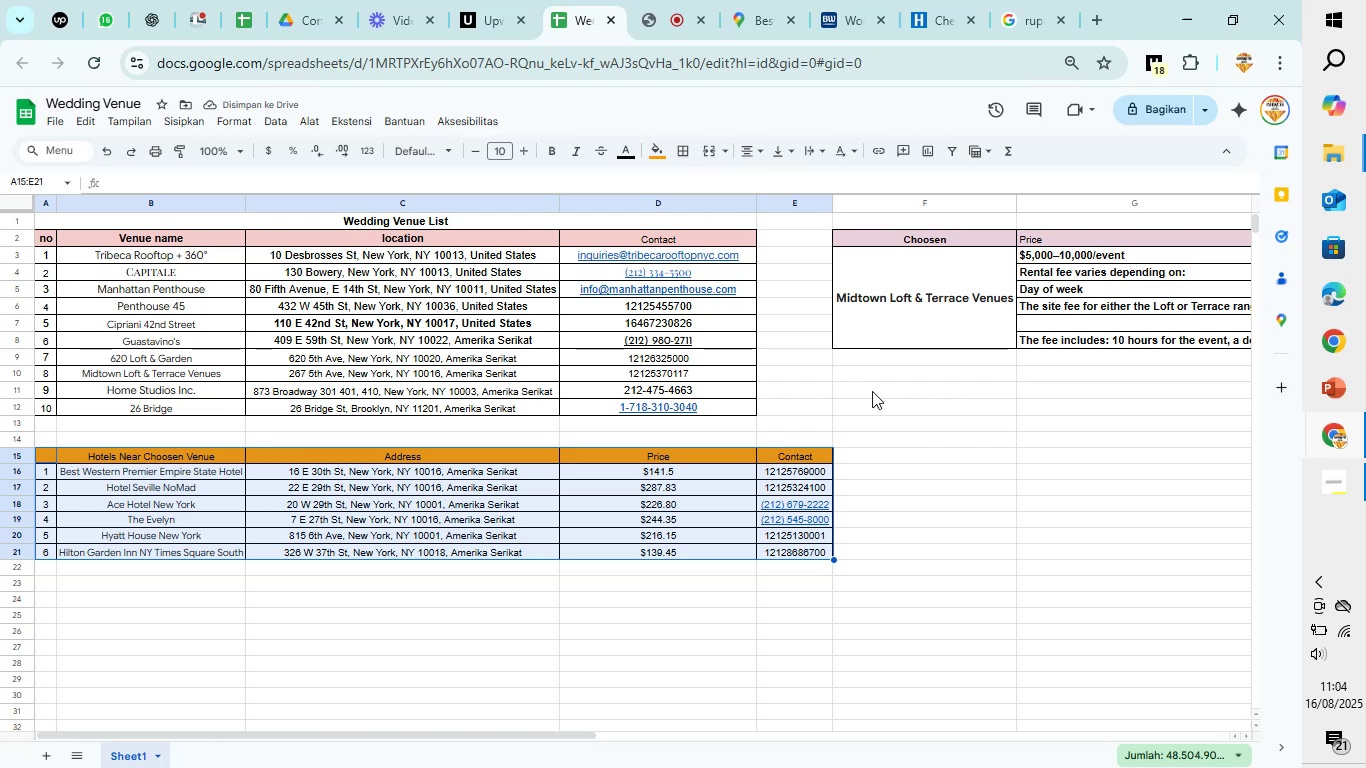 
wait(5.74)
 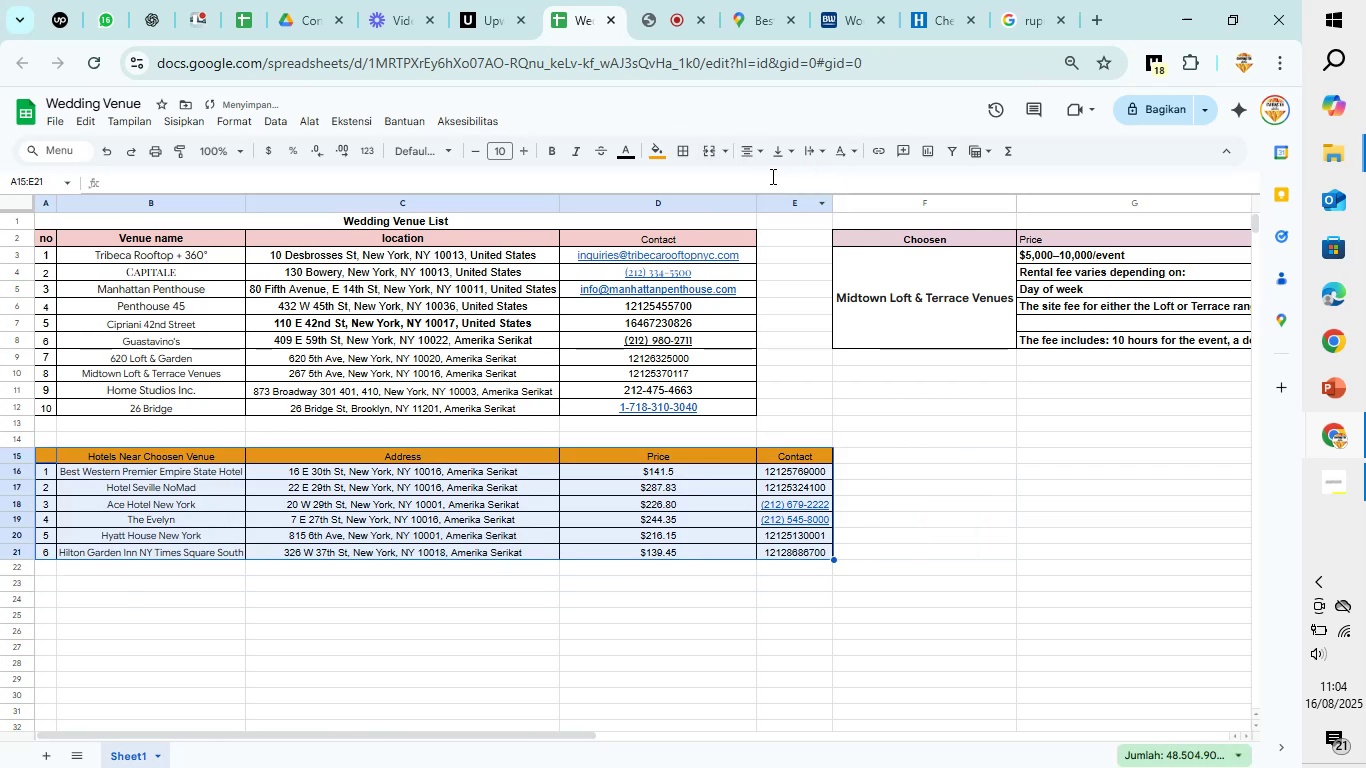 
left_click([815, 461])
 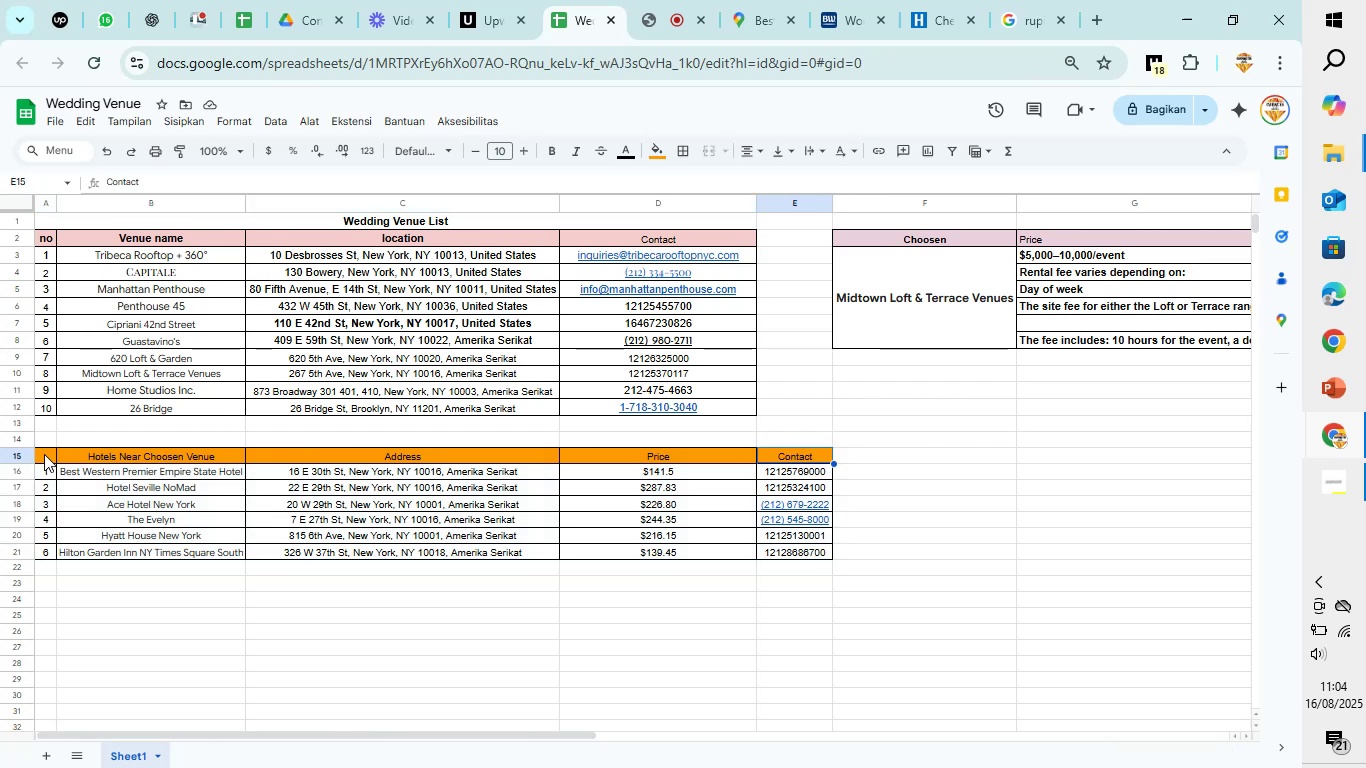 
left_click_drag(start_coordinate=[44, 454], to_coordinate=[774, 452])
 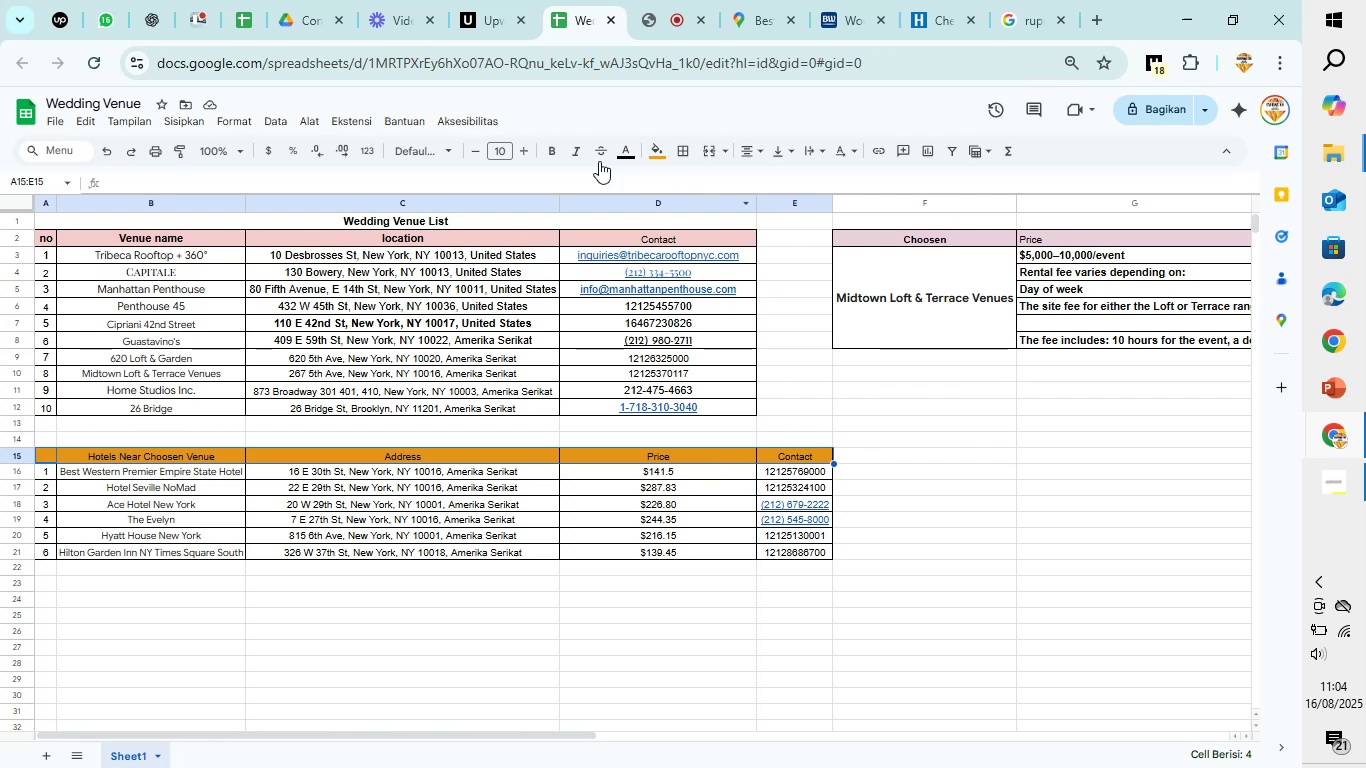 
left_click([554, 149])
 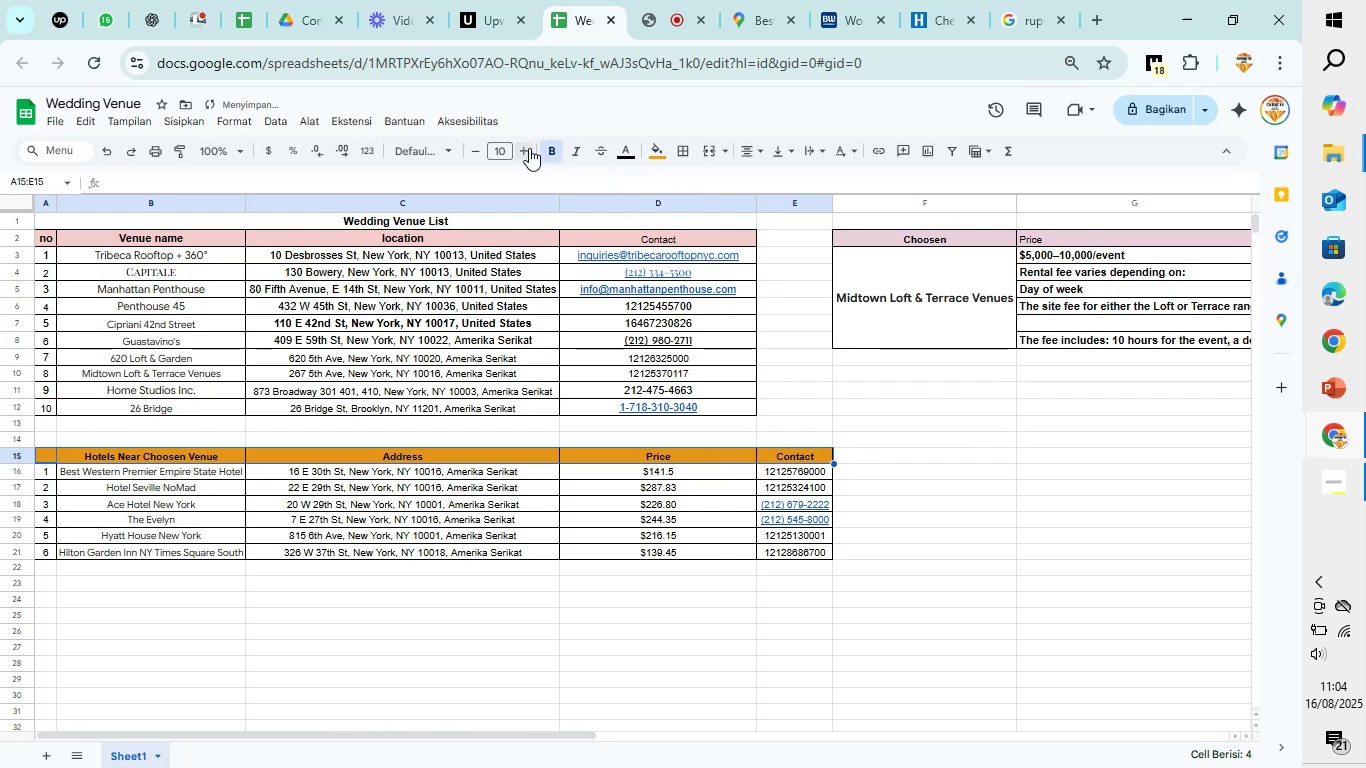 
left_click([527, 148])
 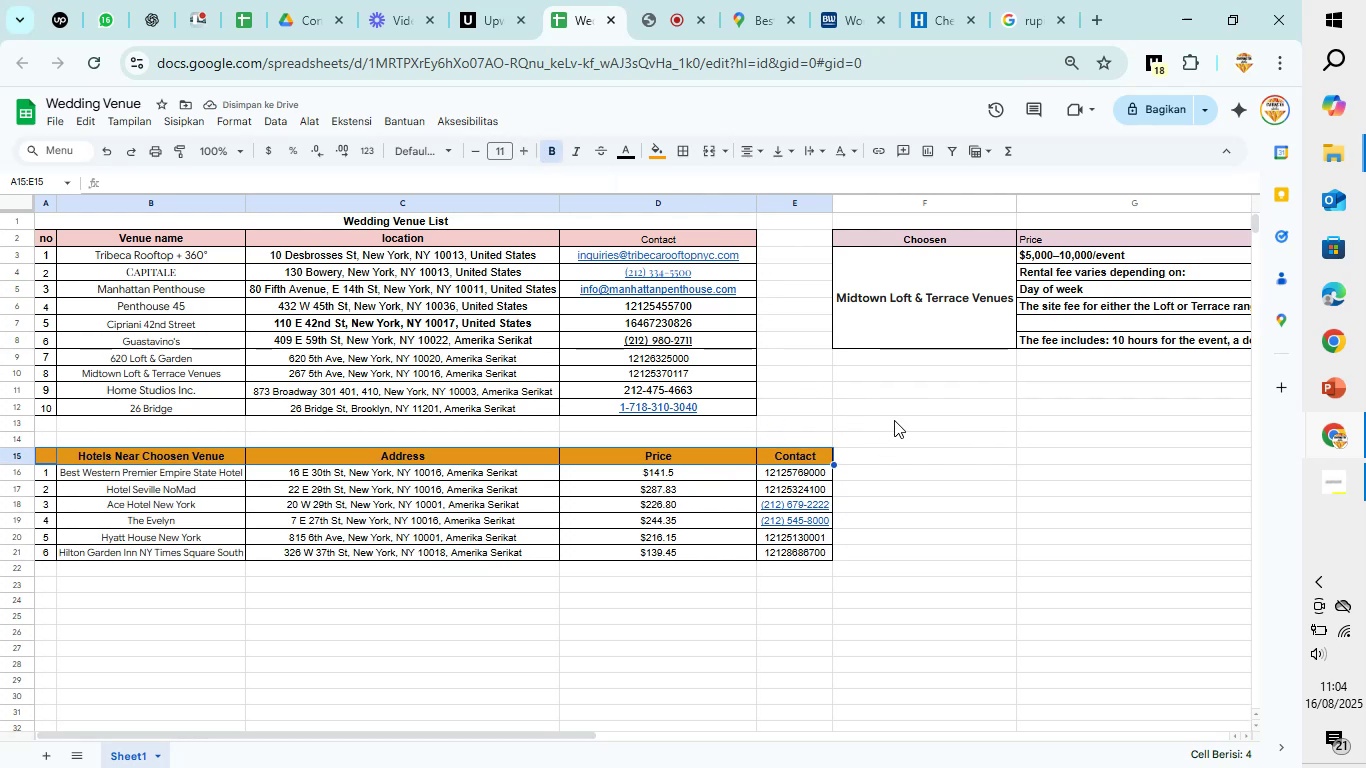 
left_click([895, 419])
 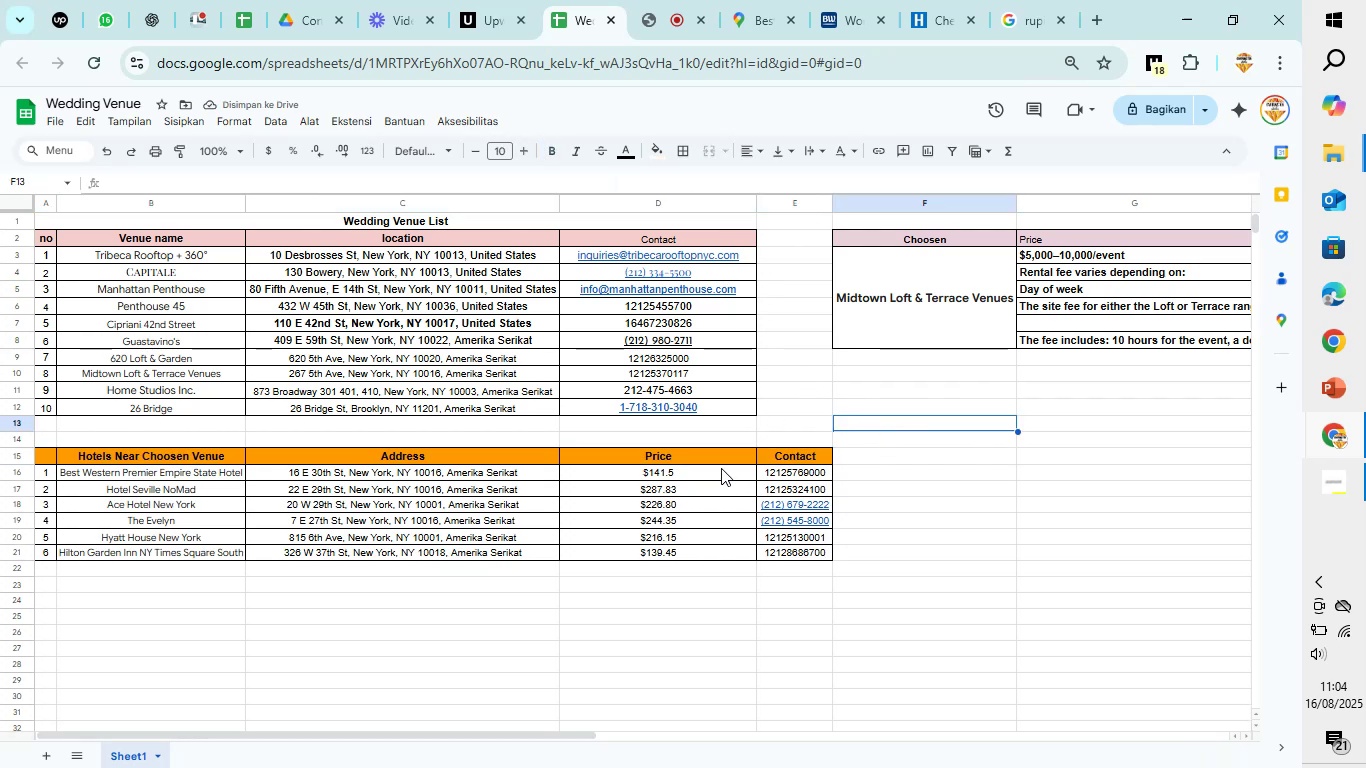 
left_click([705, 454])
 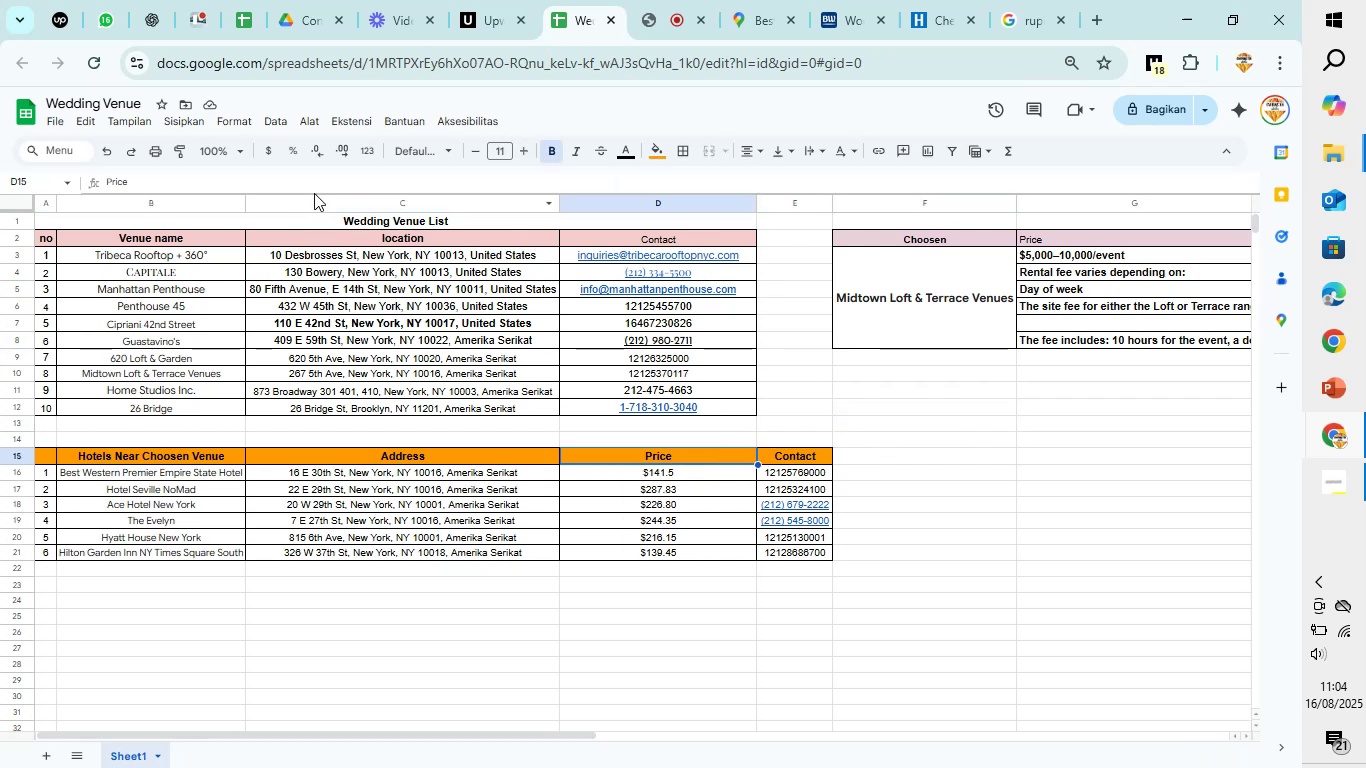 
left_click([327, 178])
 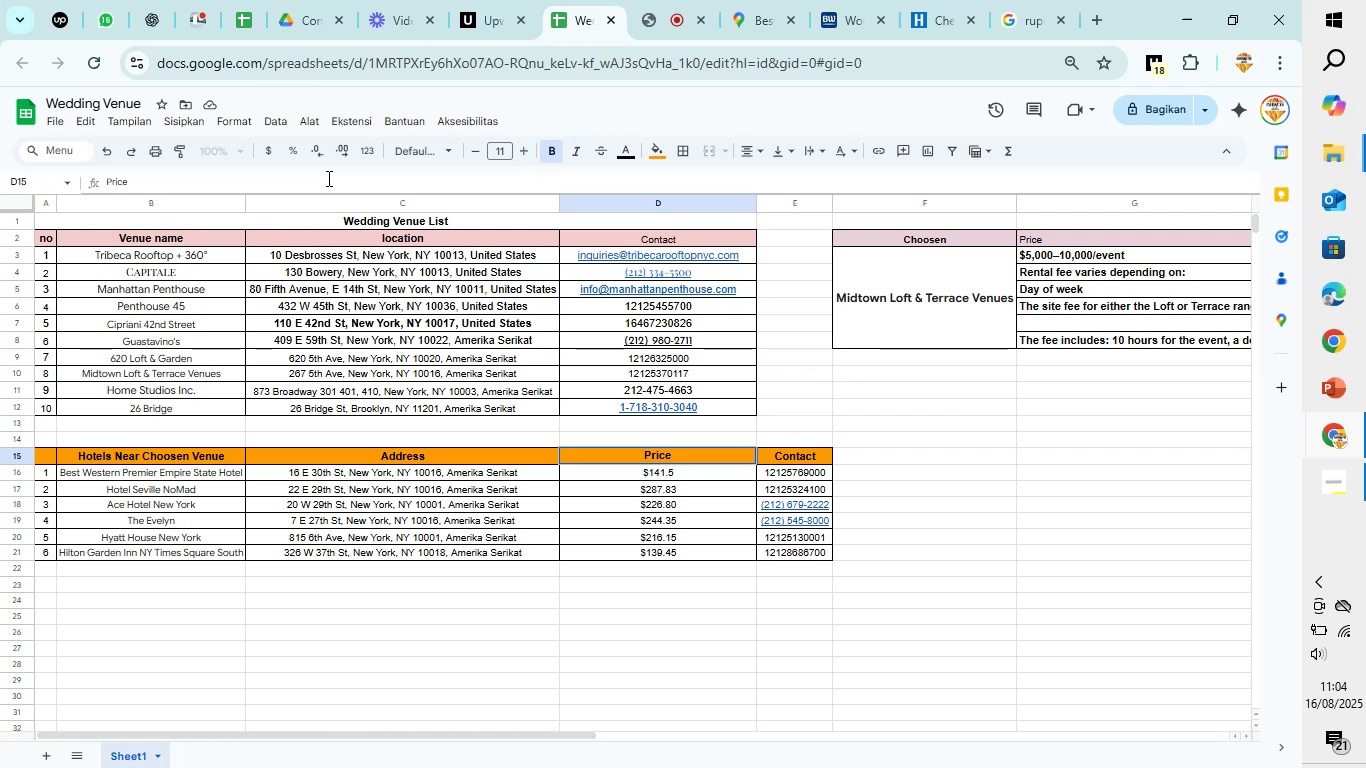 
type( per Night)
 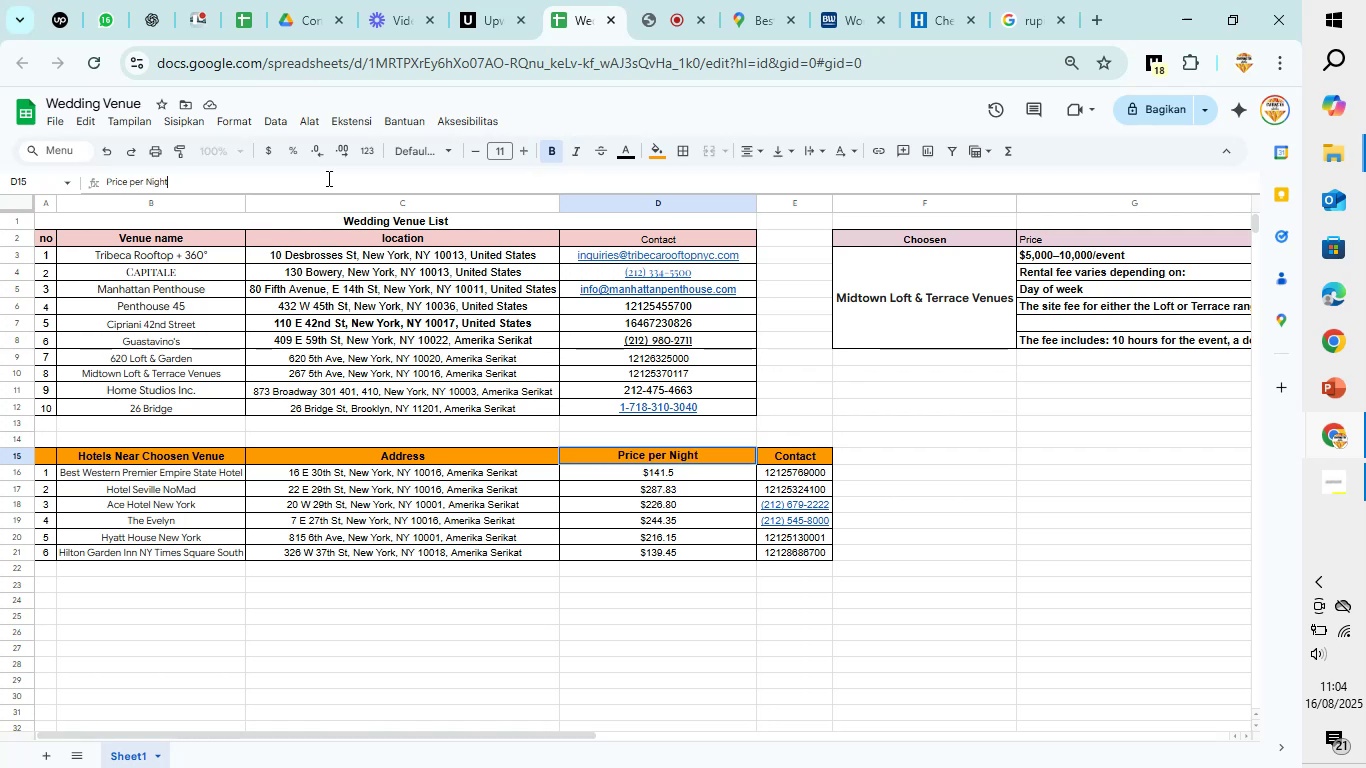 
left_click([453, 594])
 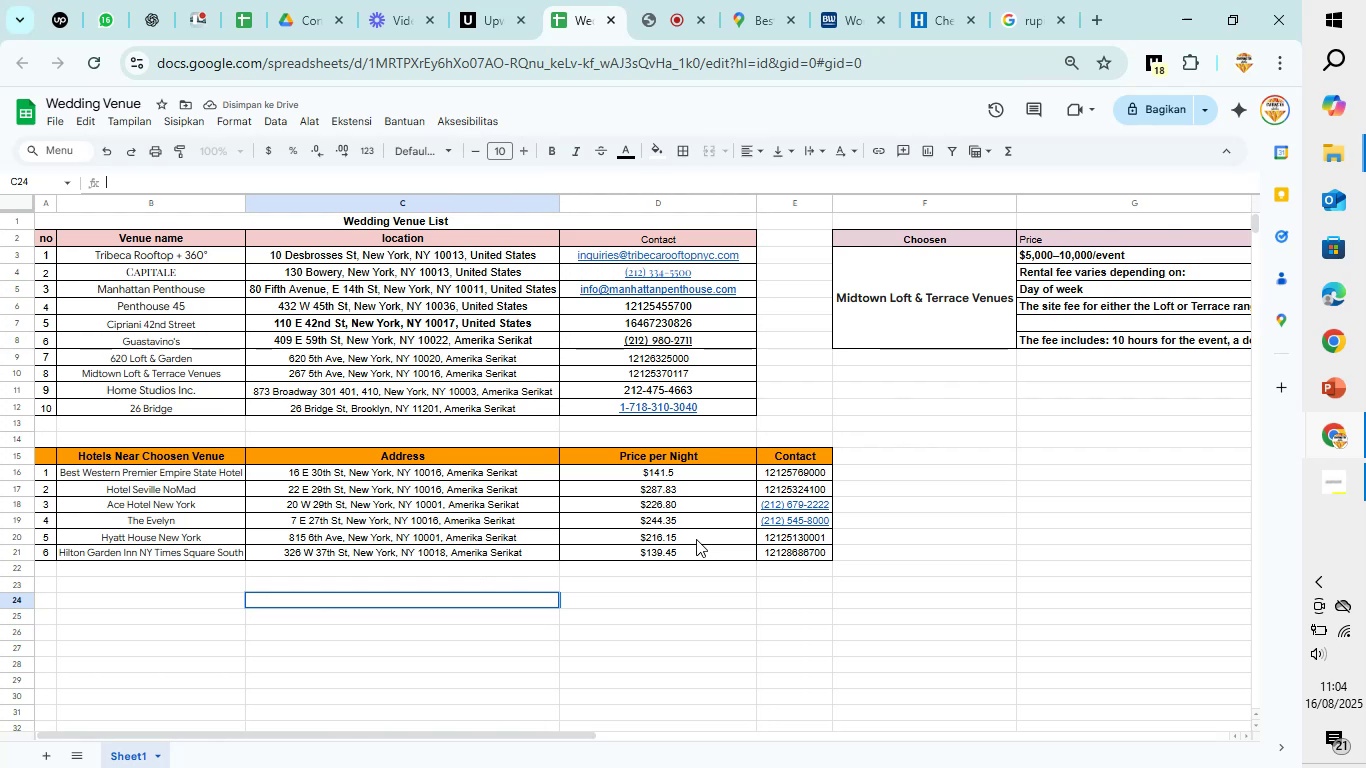 
wait(5.4)
 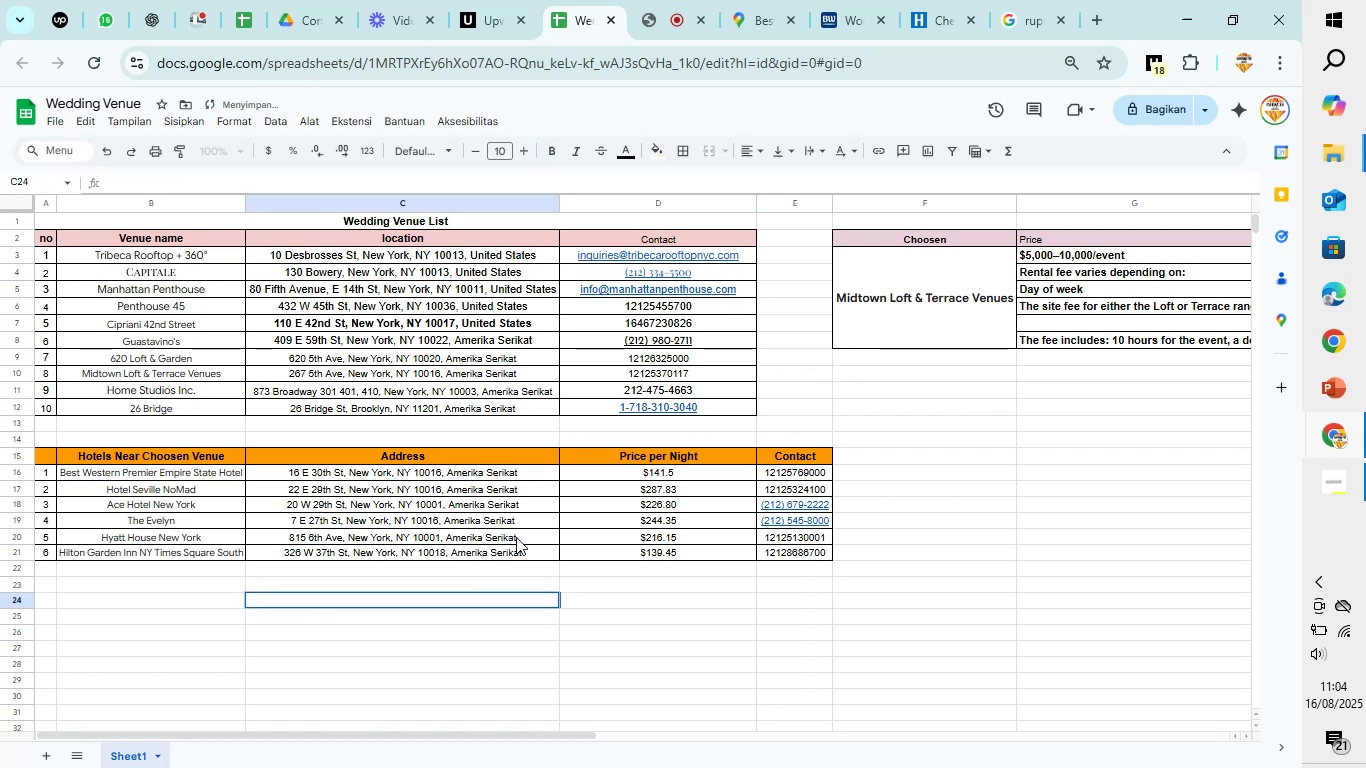 
left_click([683, 550])
 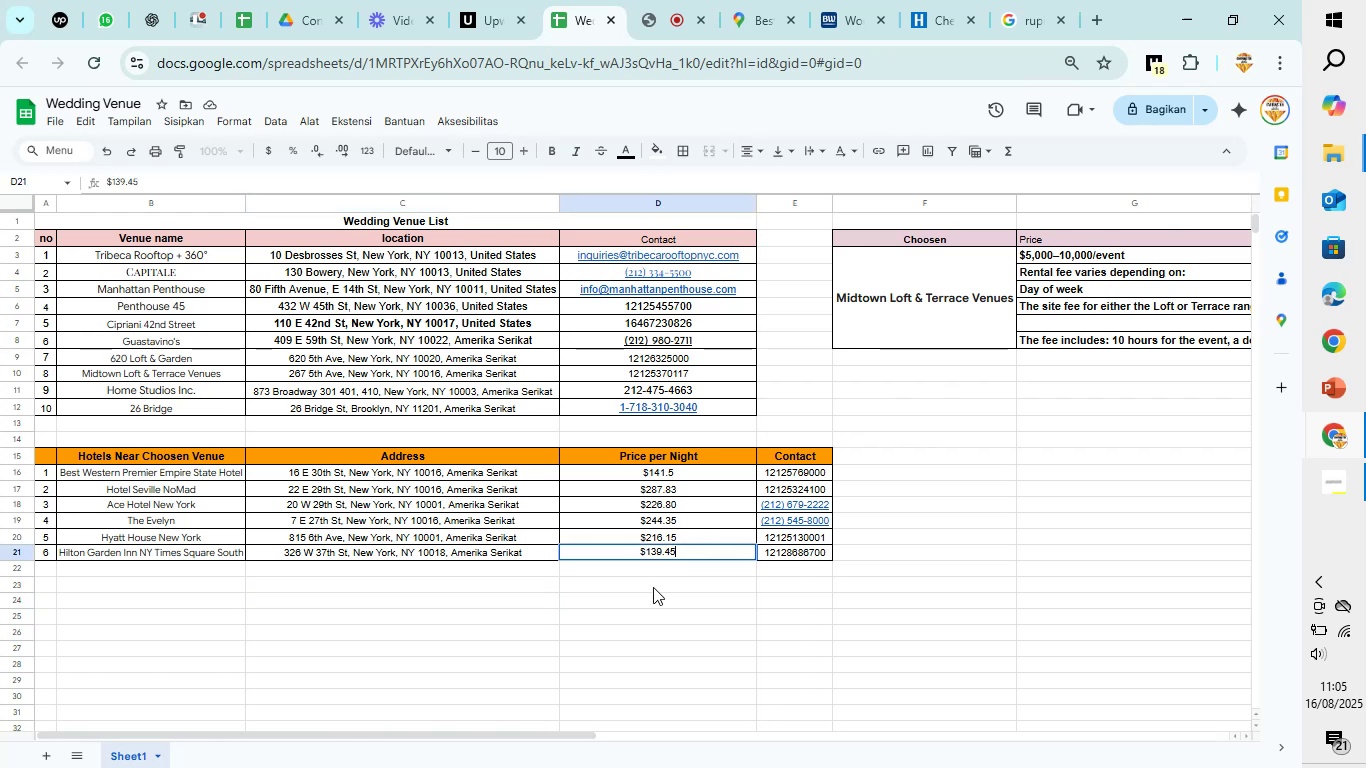 
left_click([653, 587])
 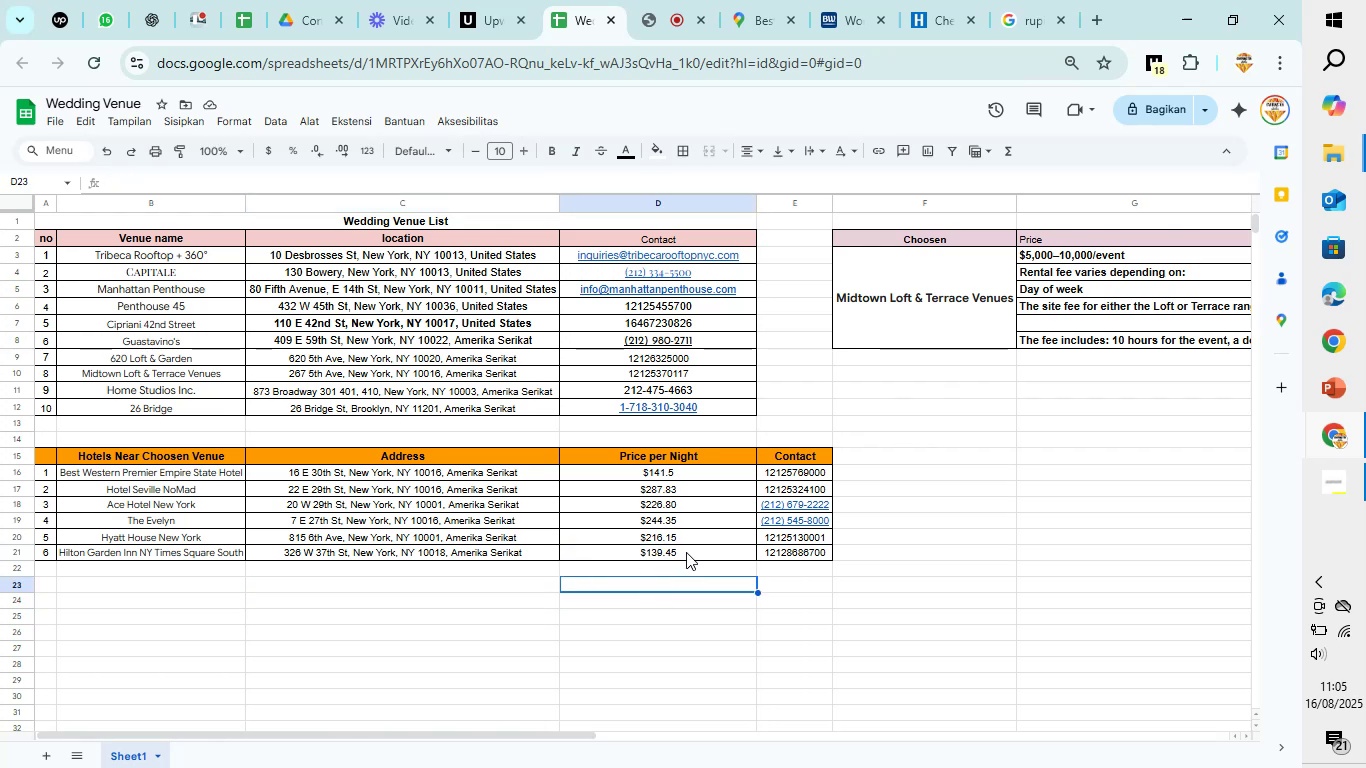 
left_click([686, 552])
 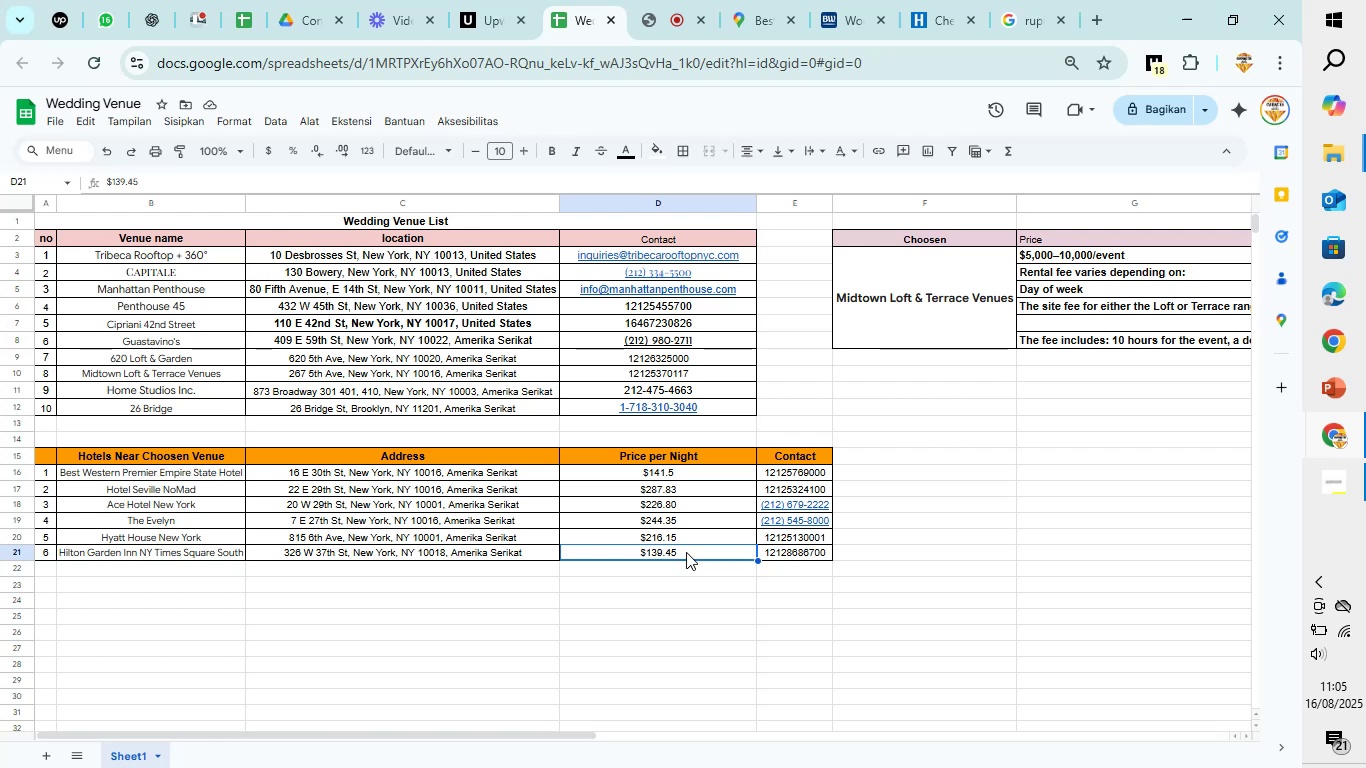 
left_click([804, 595])
 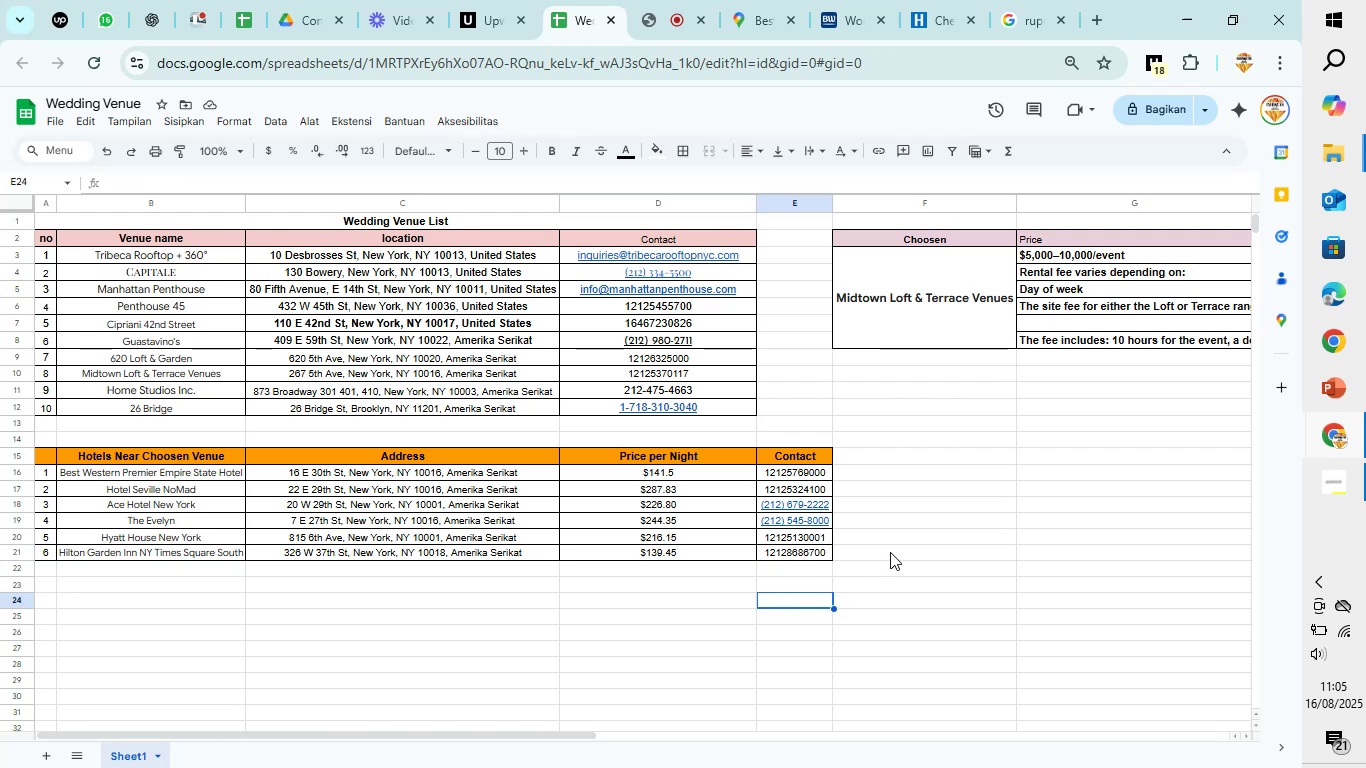 
left_click([890, 552])
 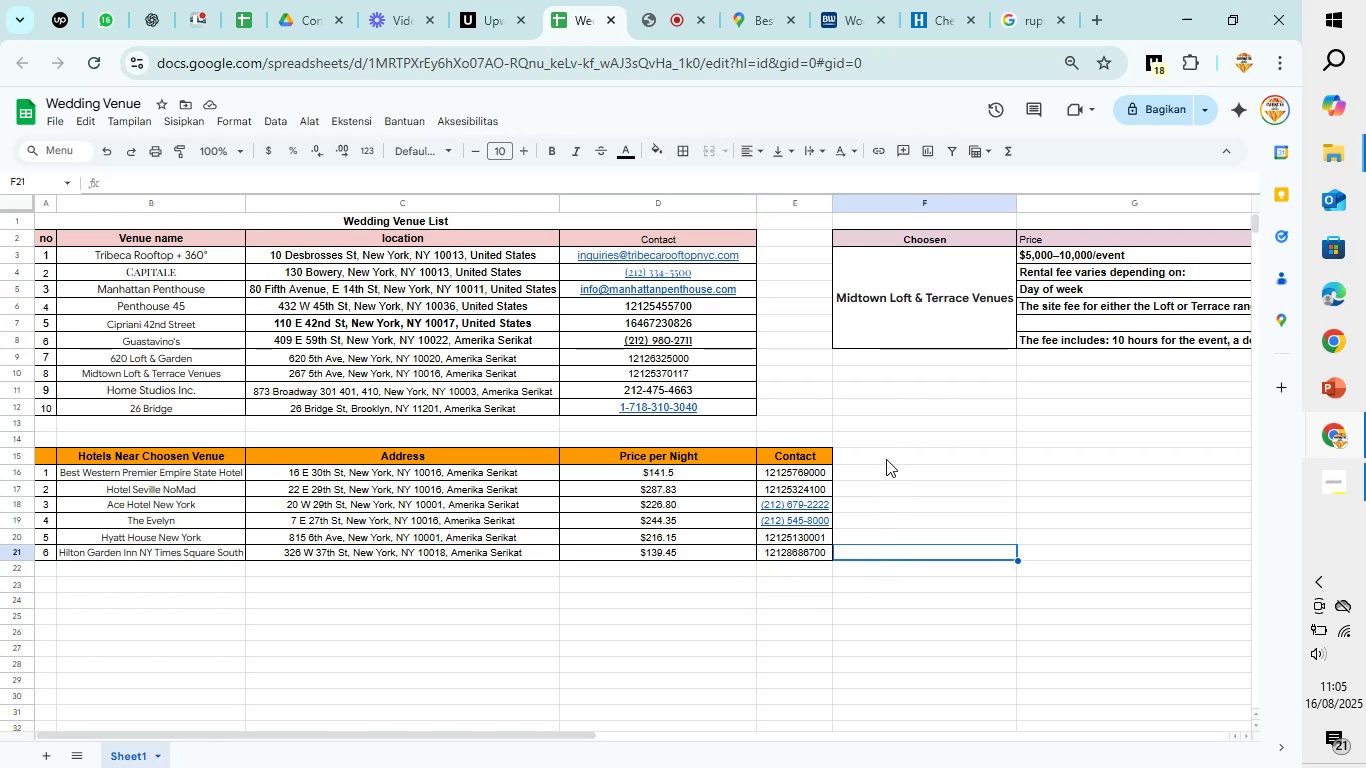 
left_click([886, 459])
 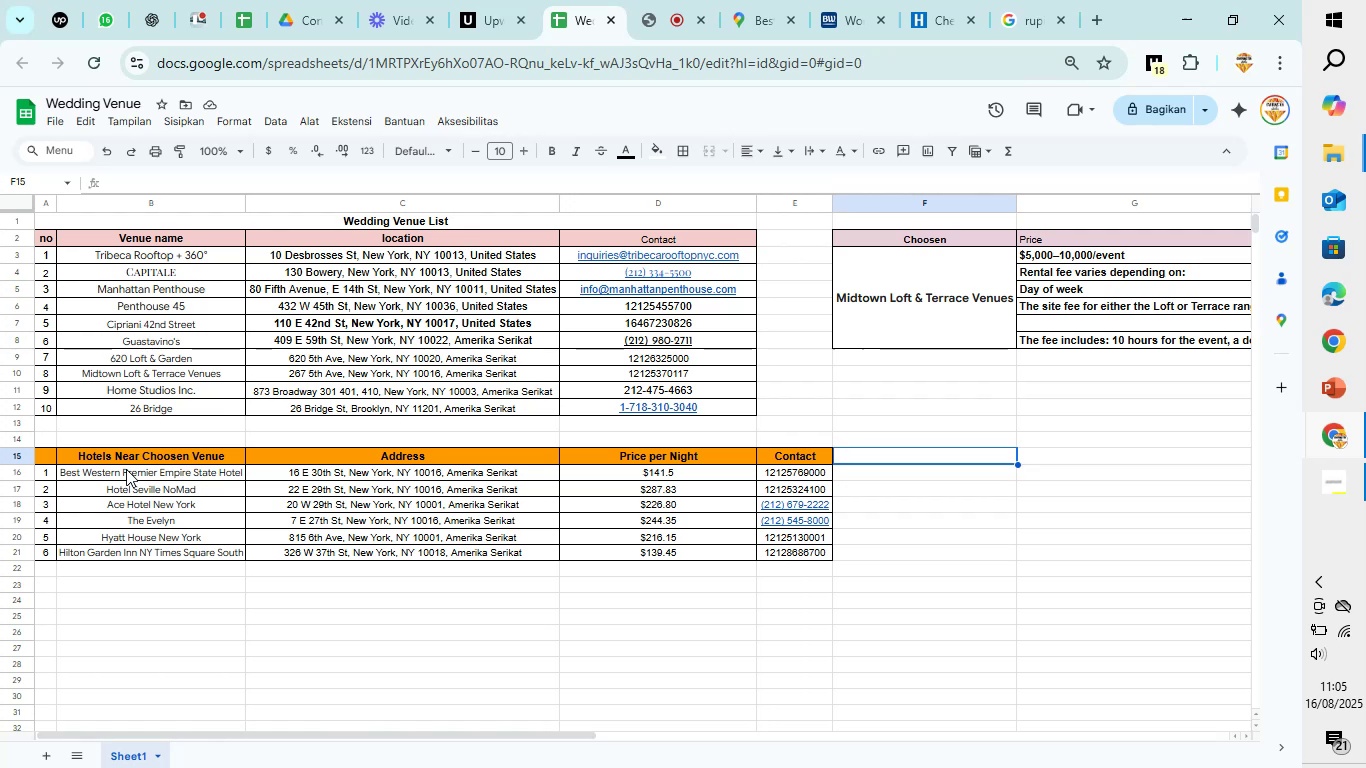 
wait(6.54)
 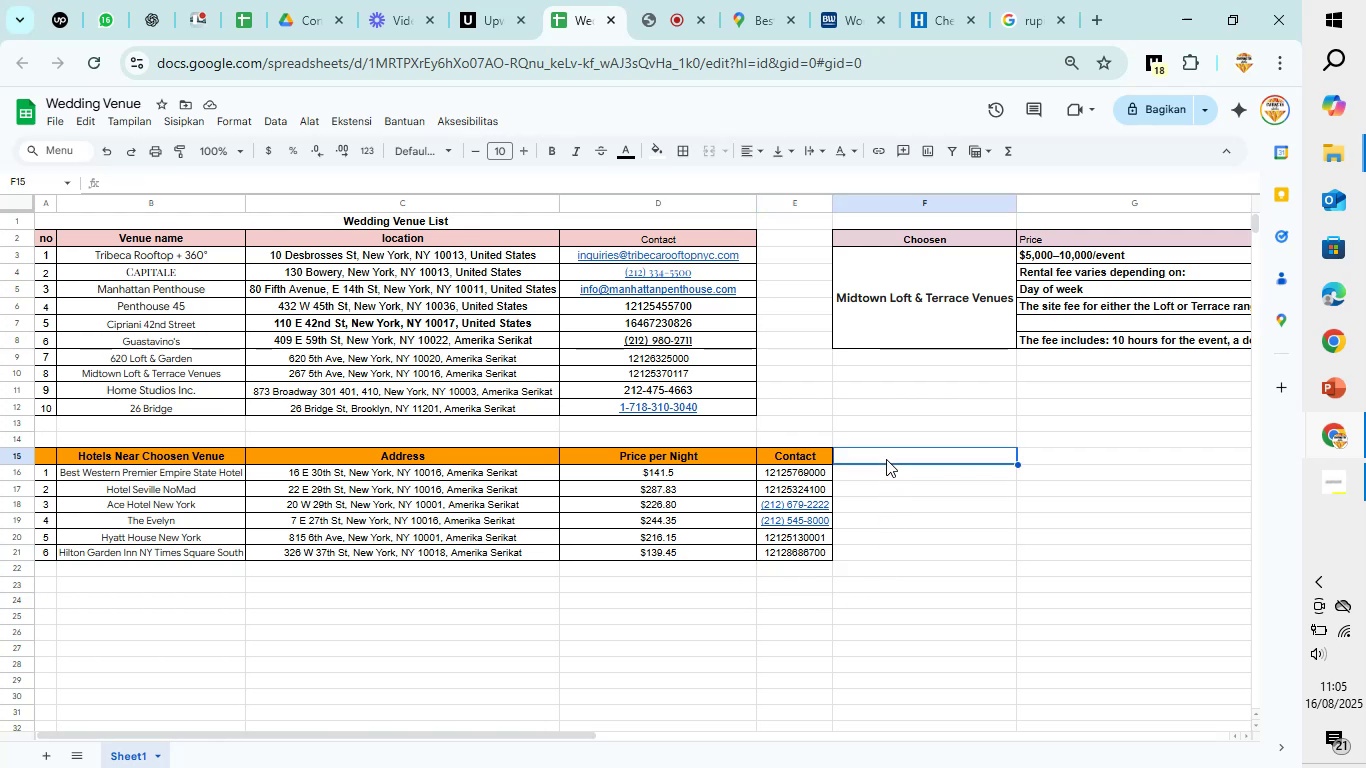 
left_click_drag(start_coordinate=[45, 456], to_coordinate=[802, 557])
 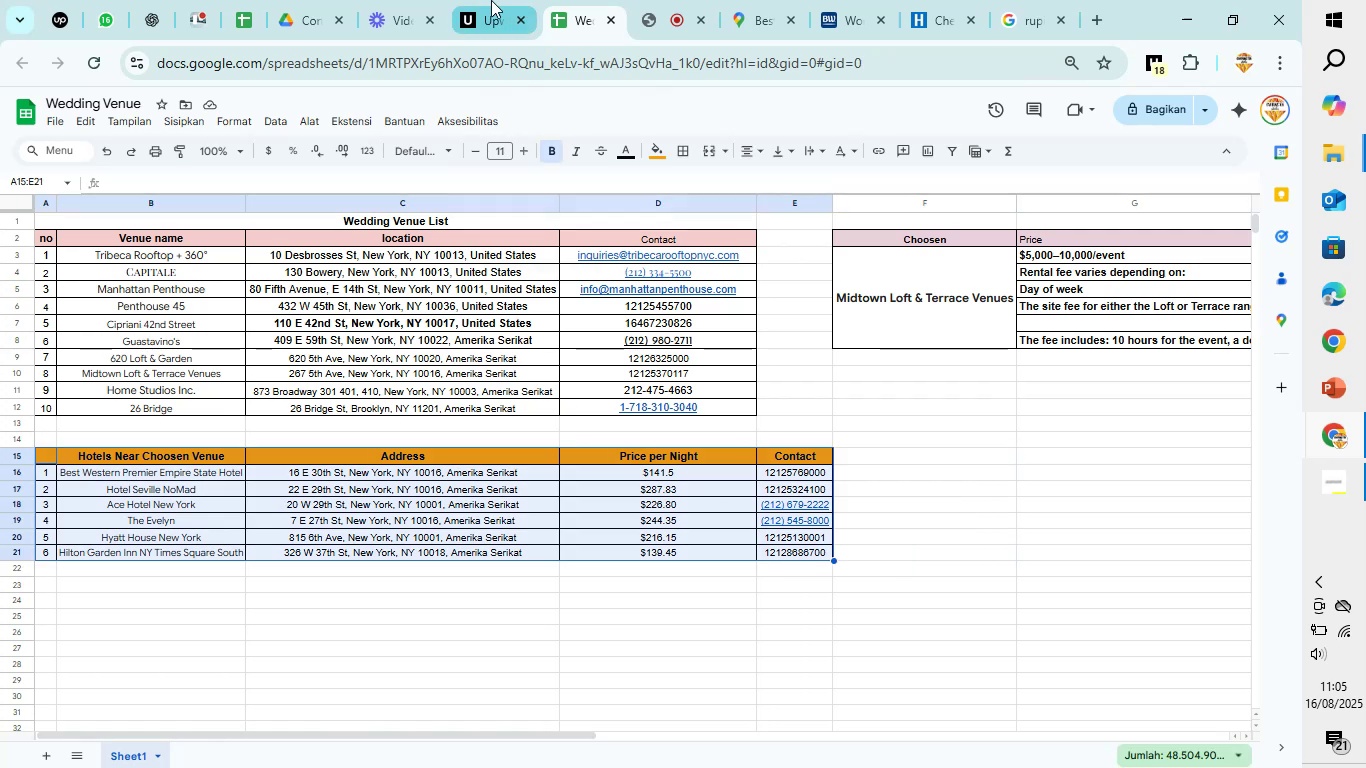 
mouse_move([385, 2])
 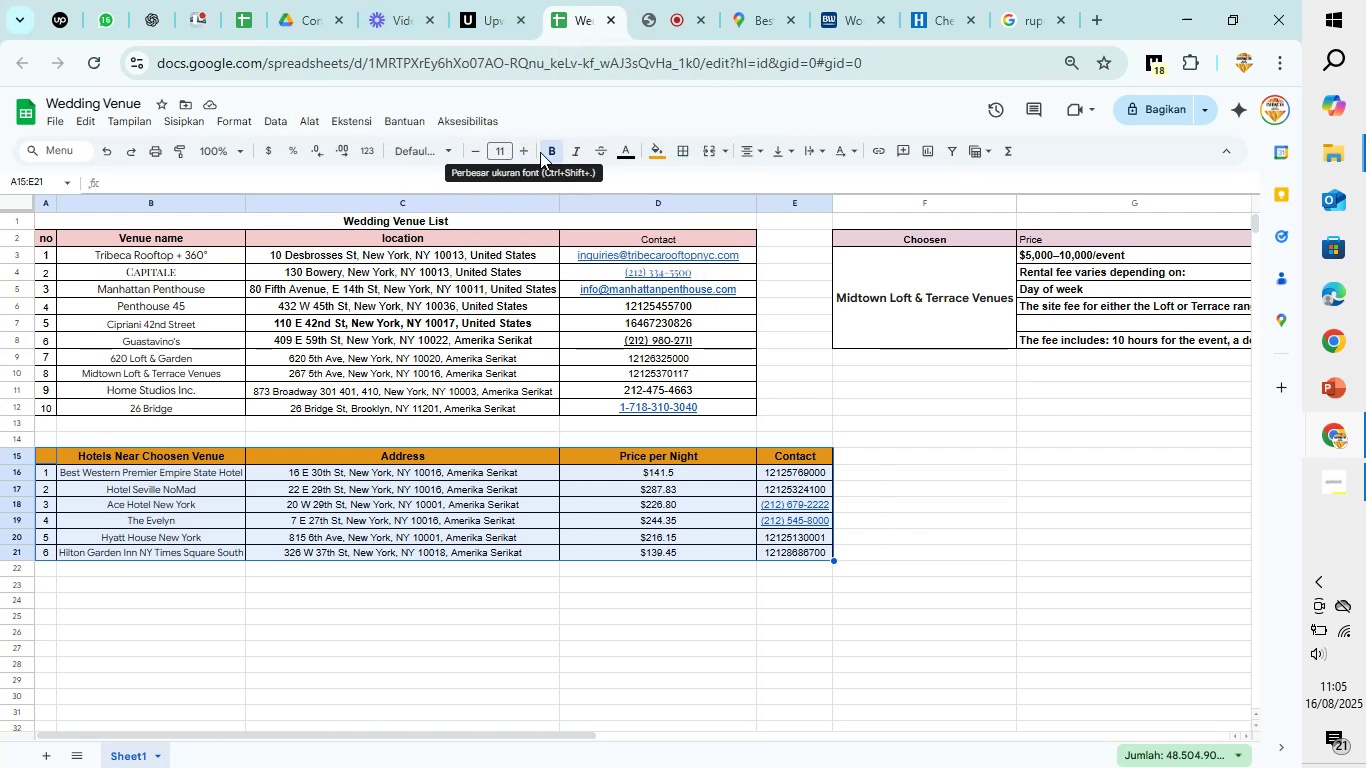 
left_click([522, 151])
 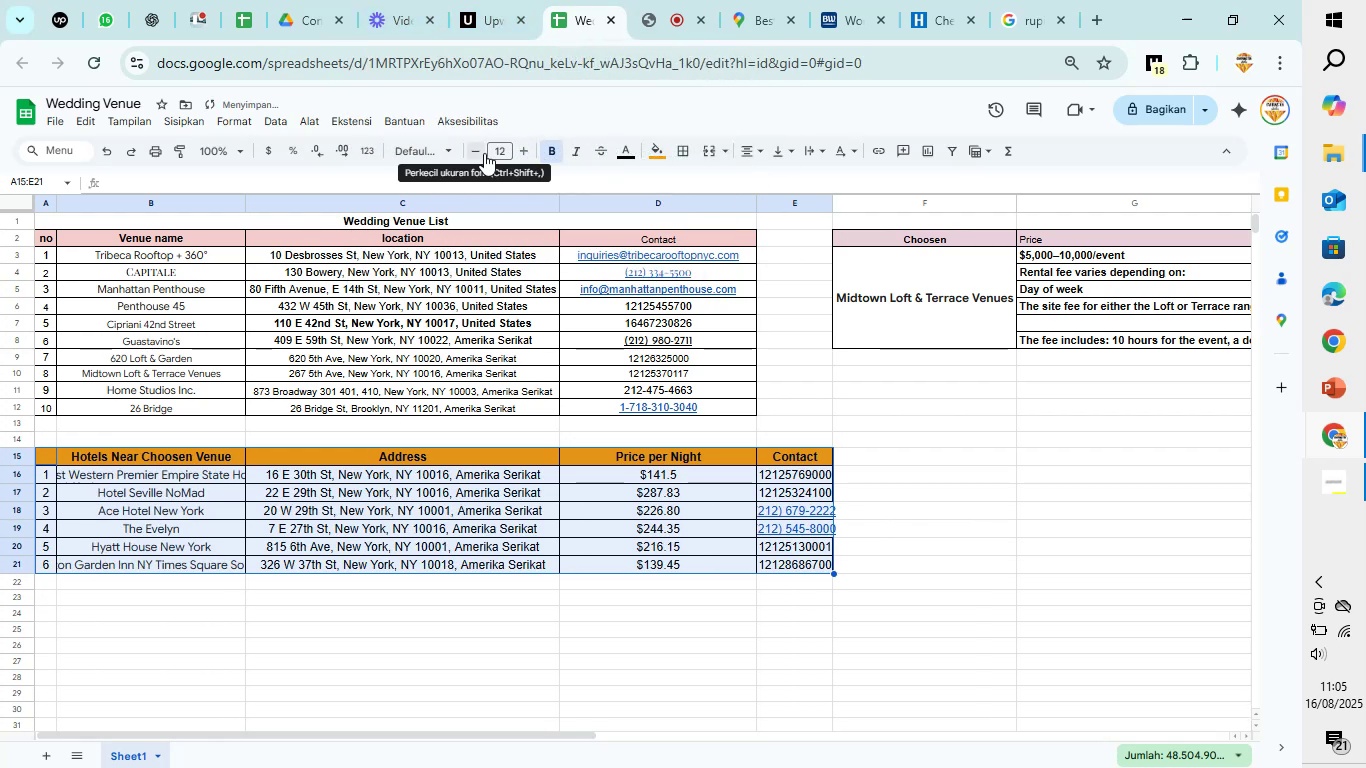 
left_click([484, 153])
 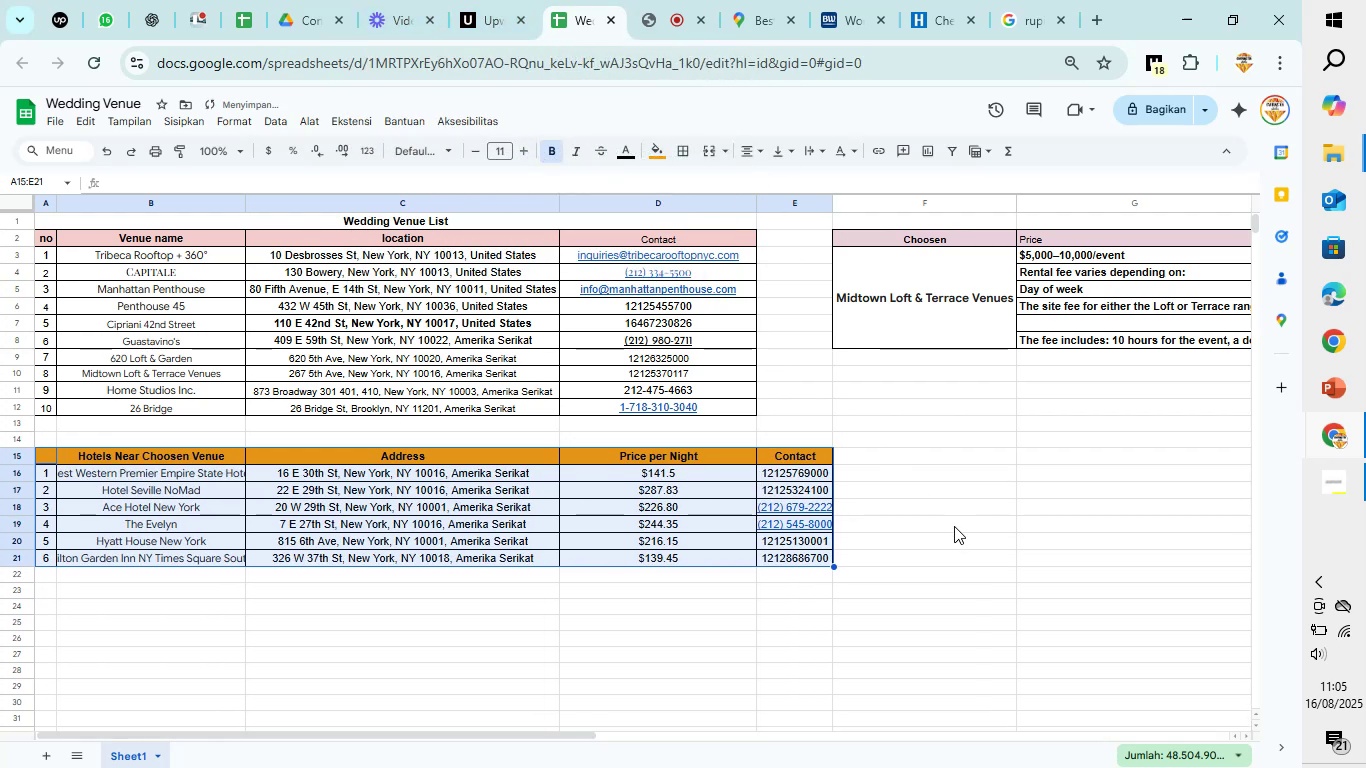 
left_click([947, 513])
 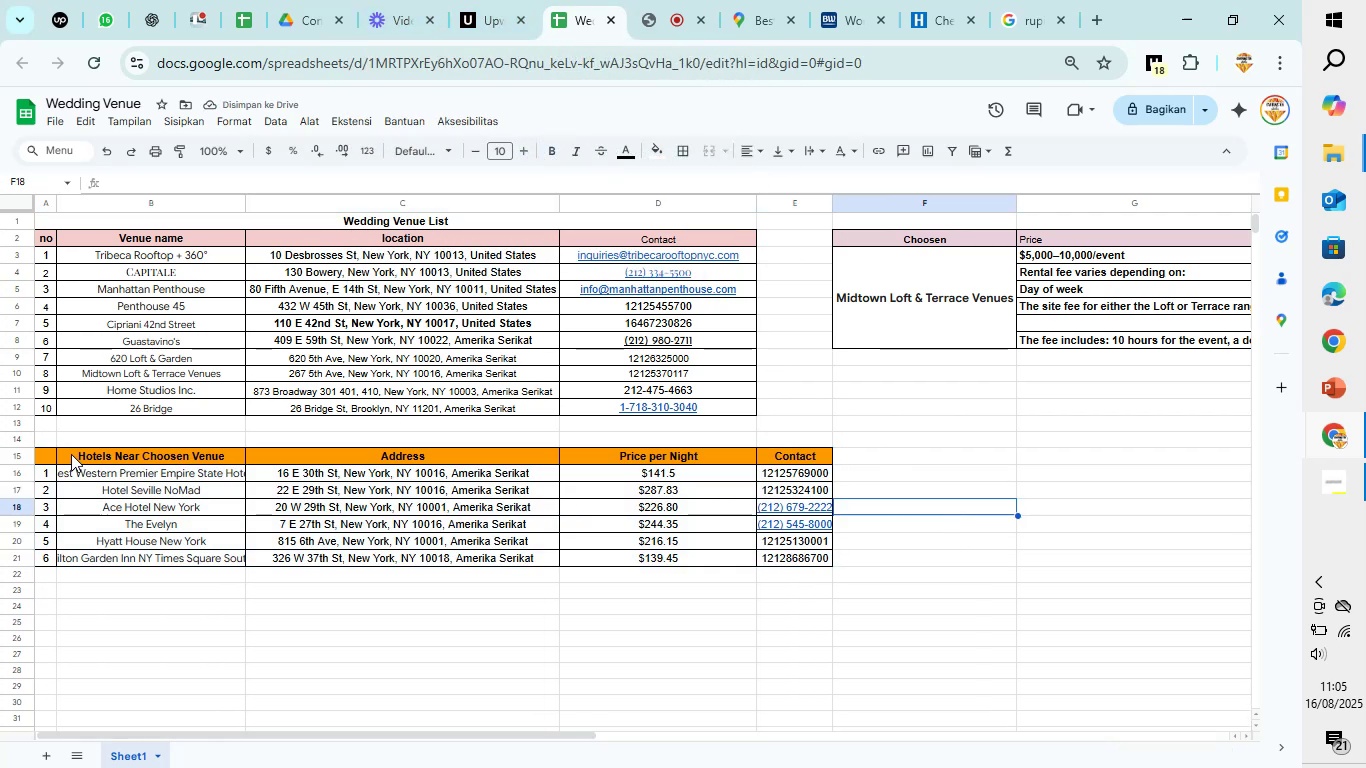 
left_click_drag(start_coordinate=[52, 451], to_coordinate=[787, 451])
 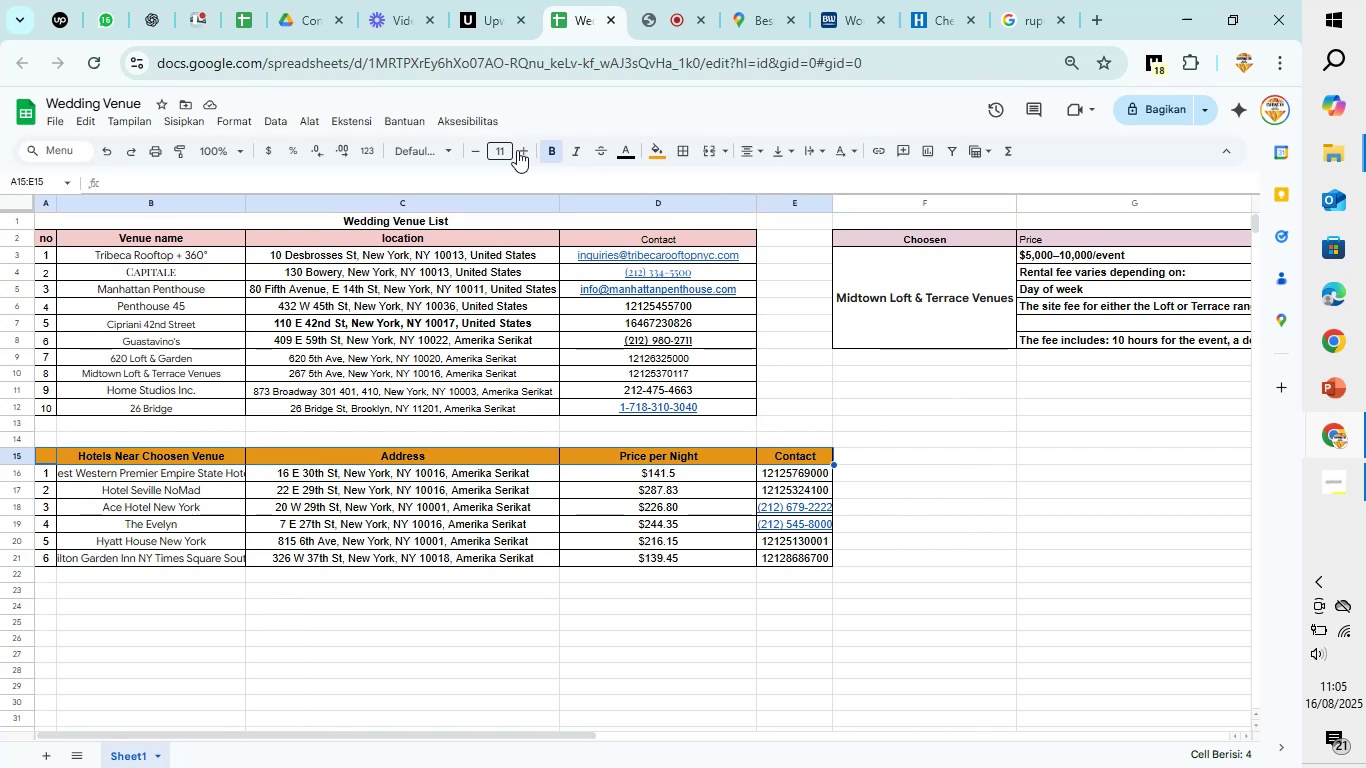 
left_click([525, 143])
 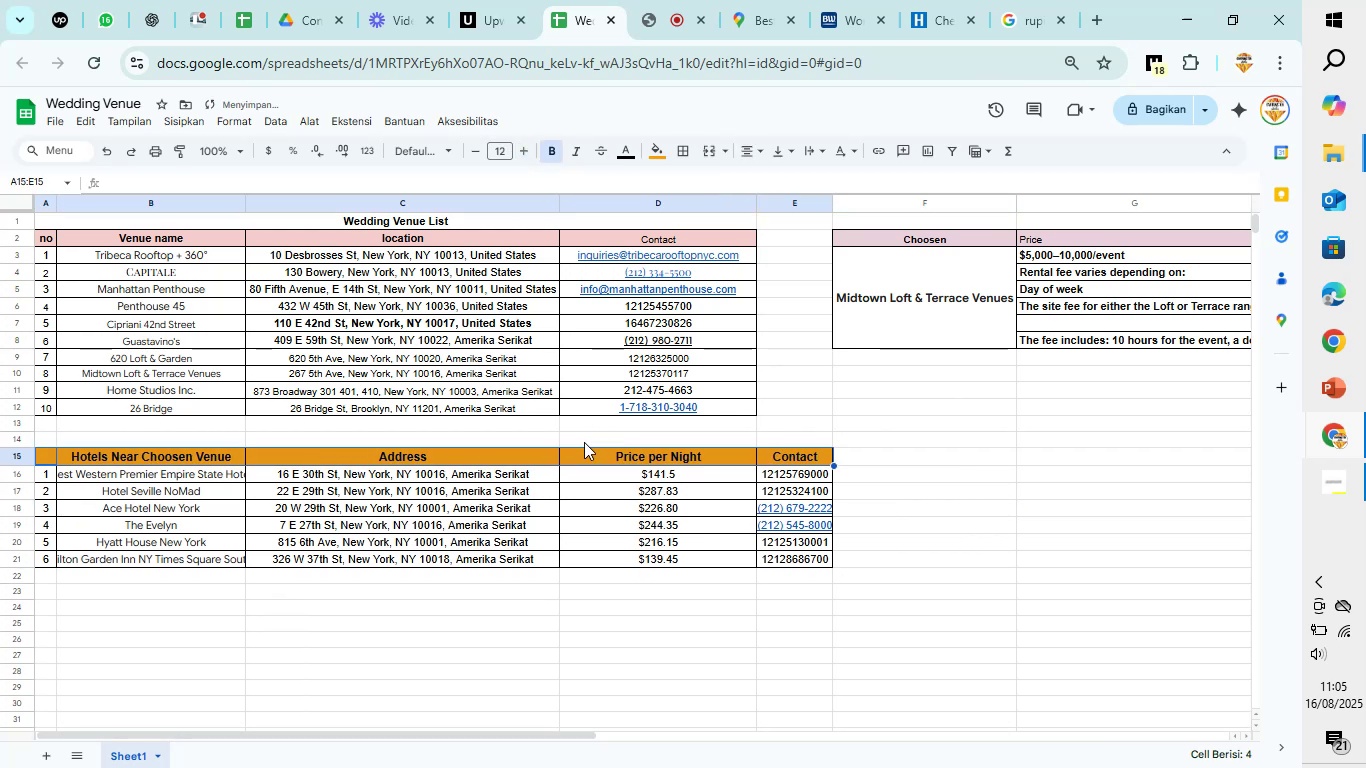 
left_click([584, 442])
 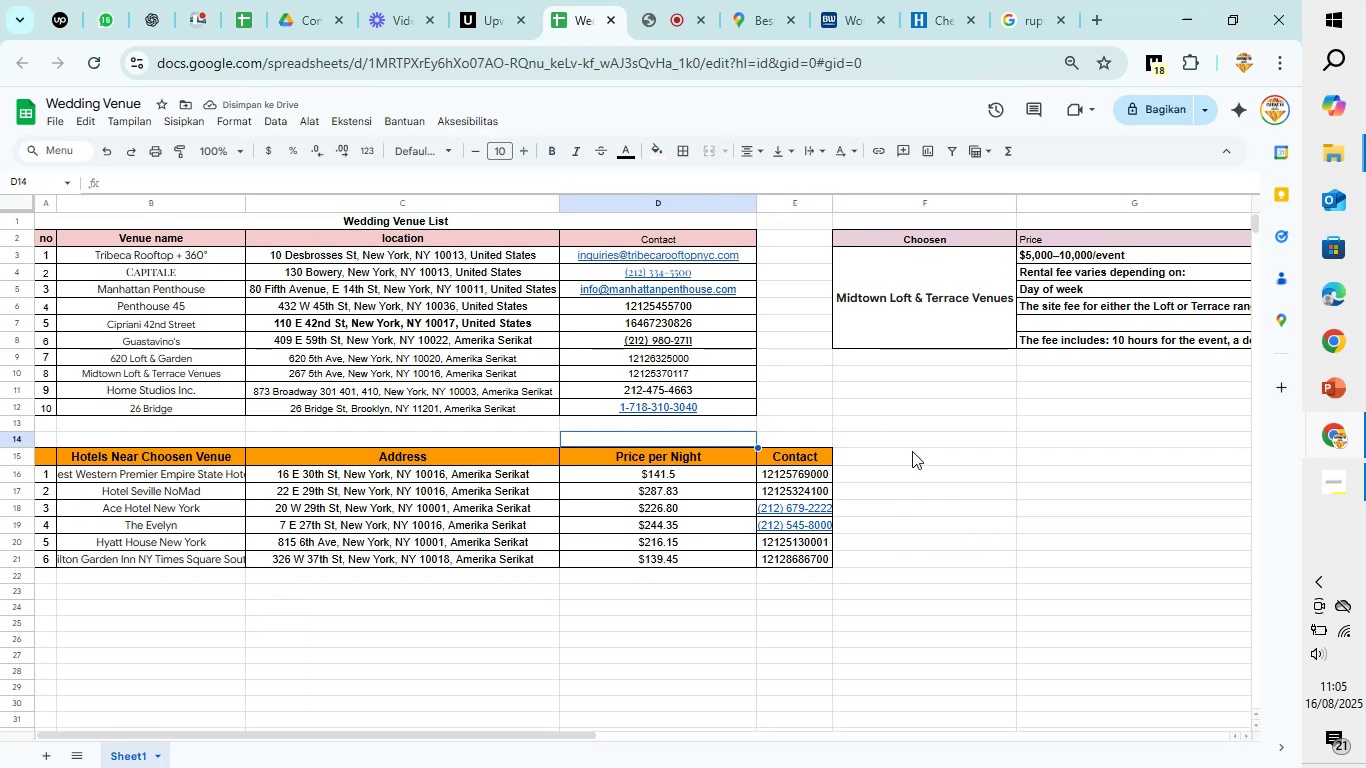 
scroll: coordinate [915, 452], scroll_direction: up, amount: 4.0
 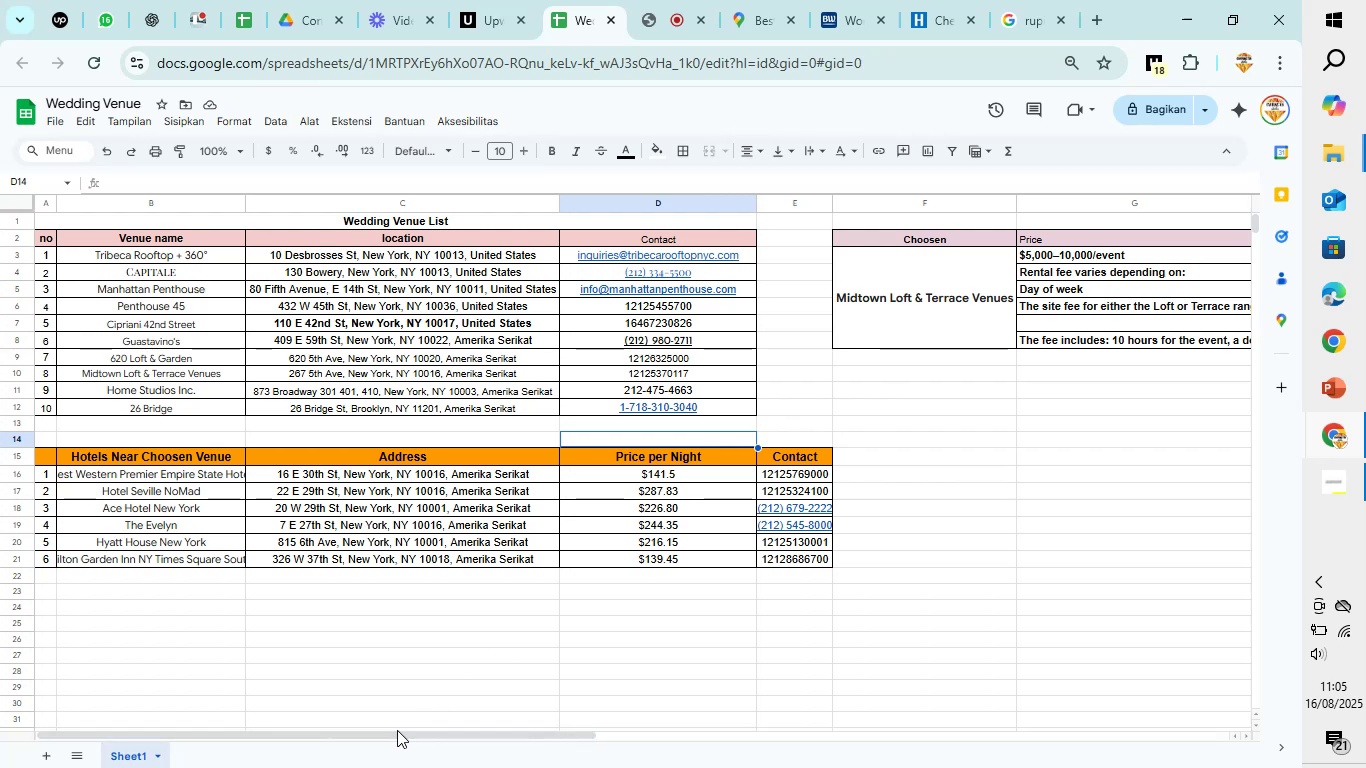 
left_click_drag(start_coordinate=[312, 733], to_coordinate=[691, 720])
 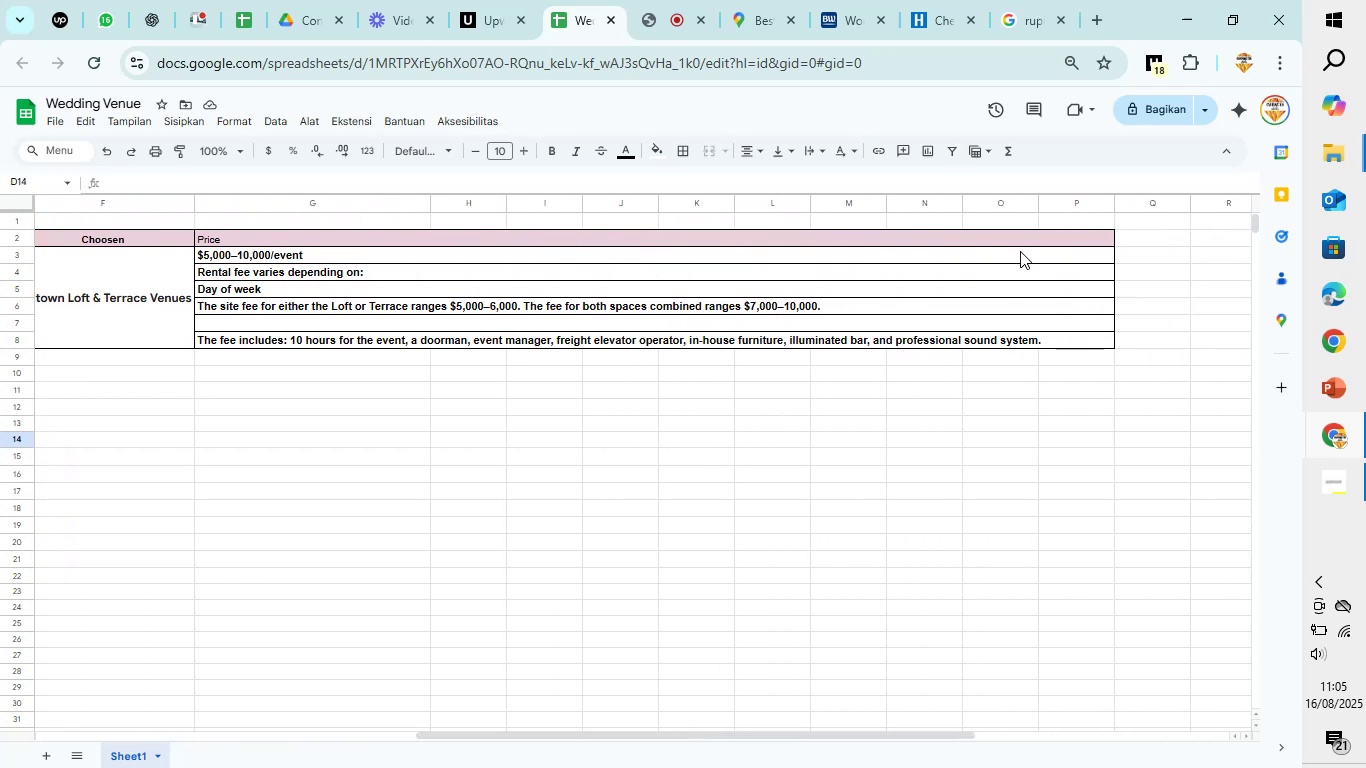 
wait(5.68)
 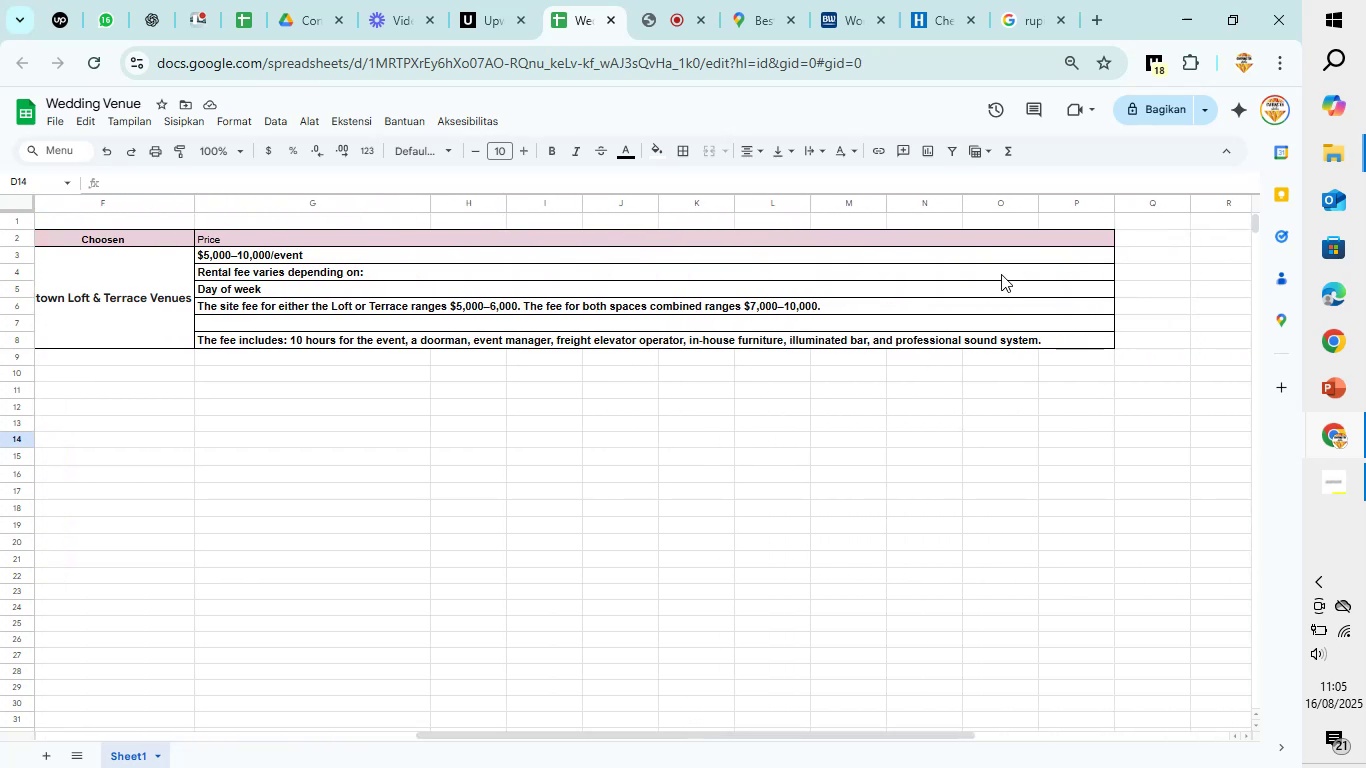 
left_click_drag(start_coordinate=[1031, 258], to_coordinate=[1033, 342])
 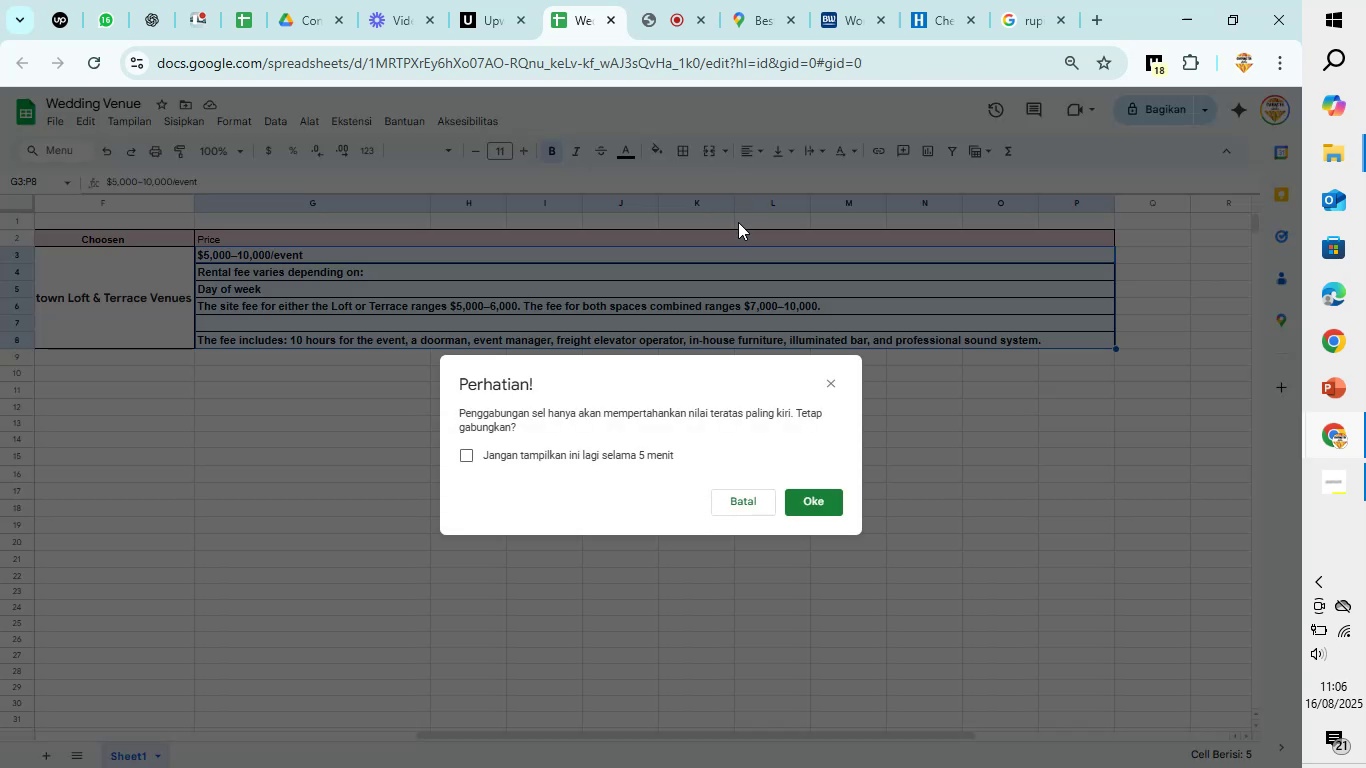 
left_click([759, 497])
 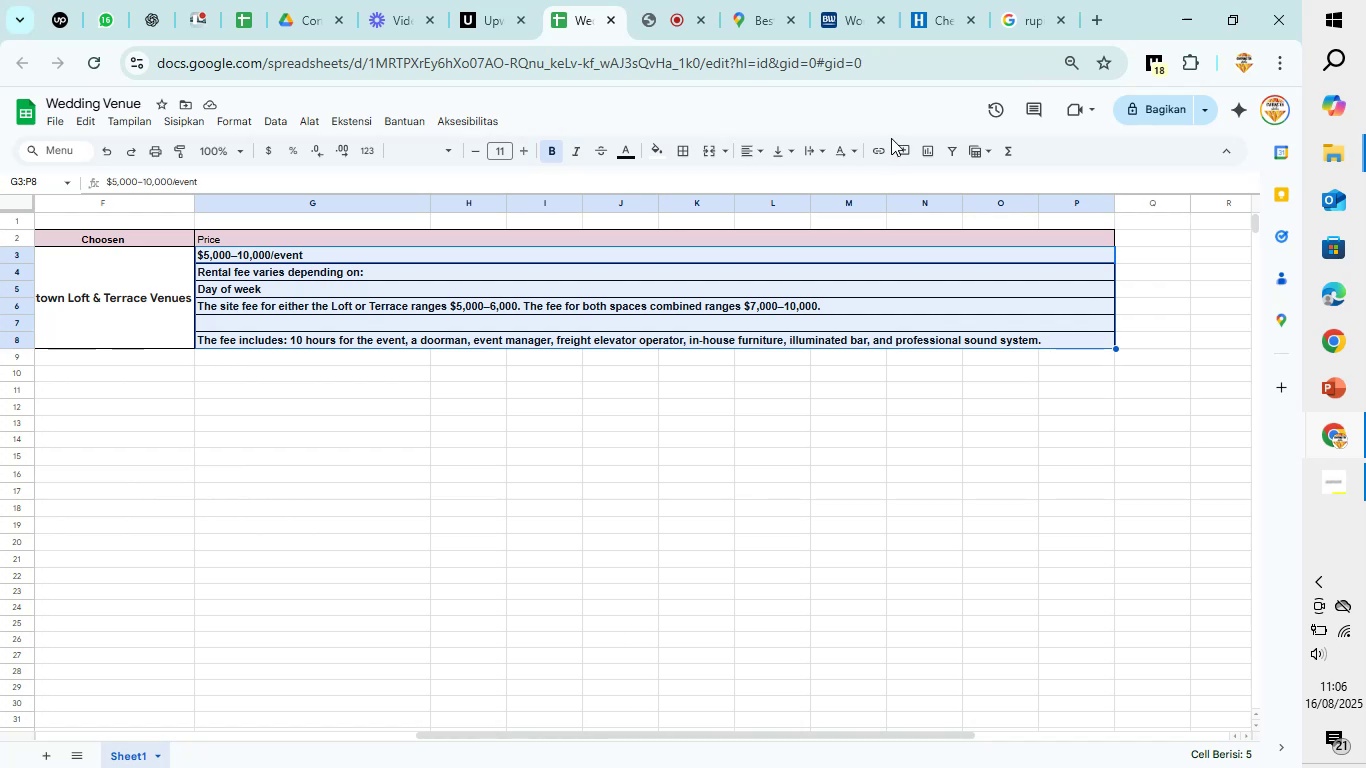 
wait(5.35)
 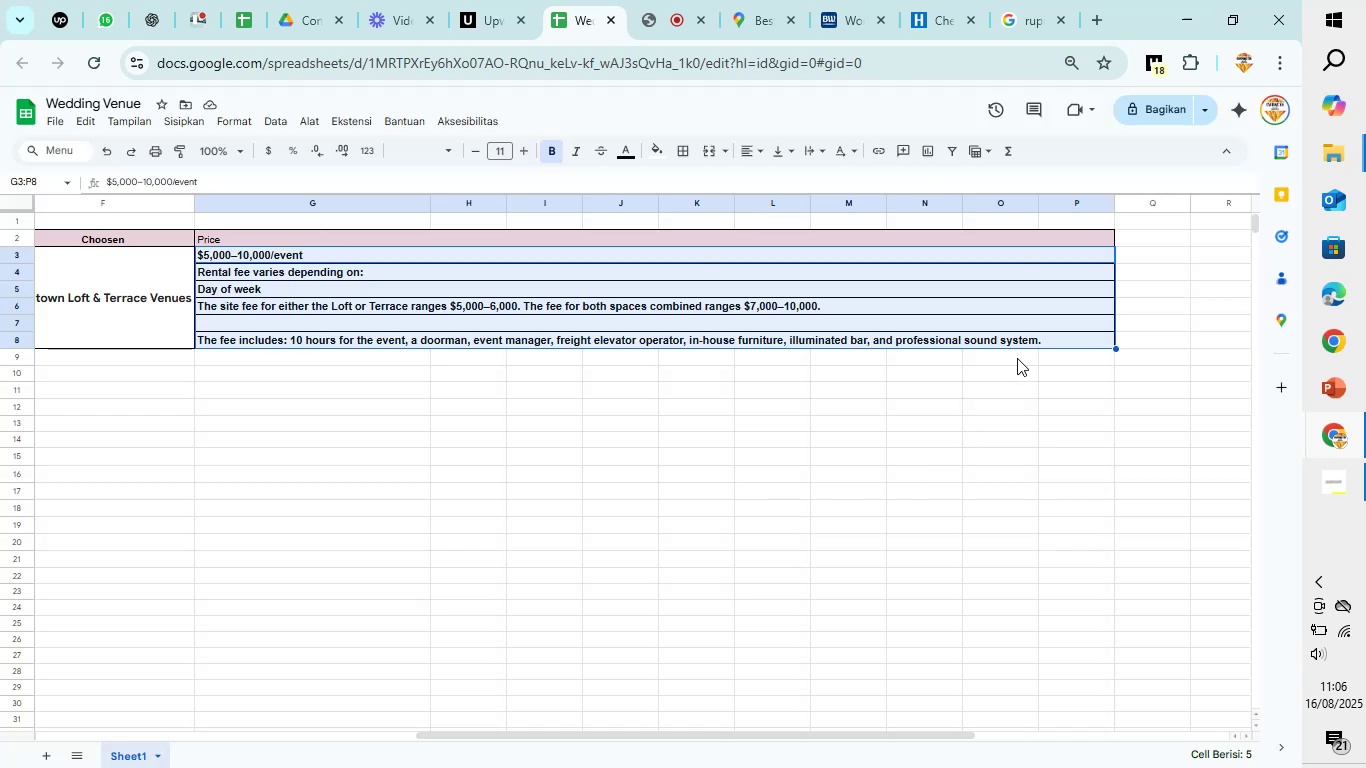 
left_click([980, 151])
 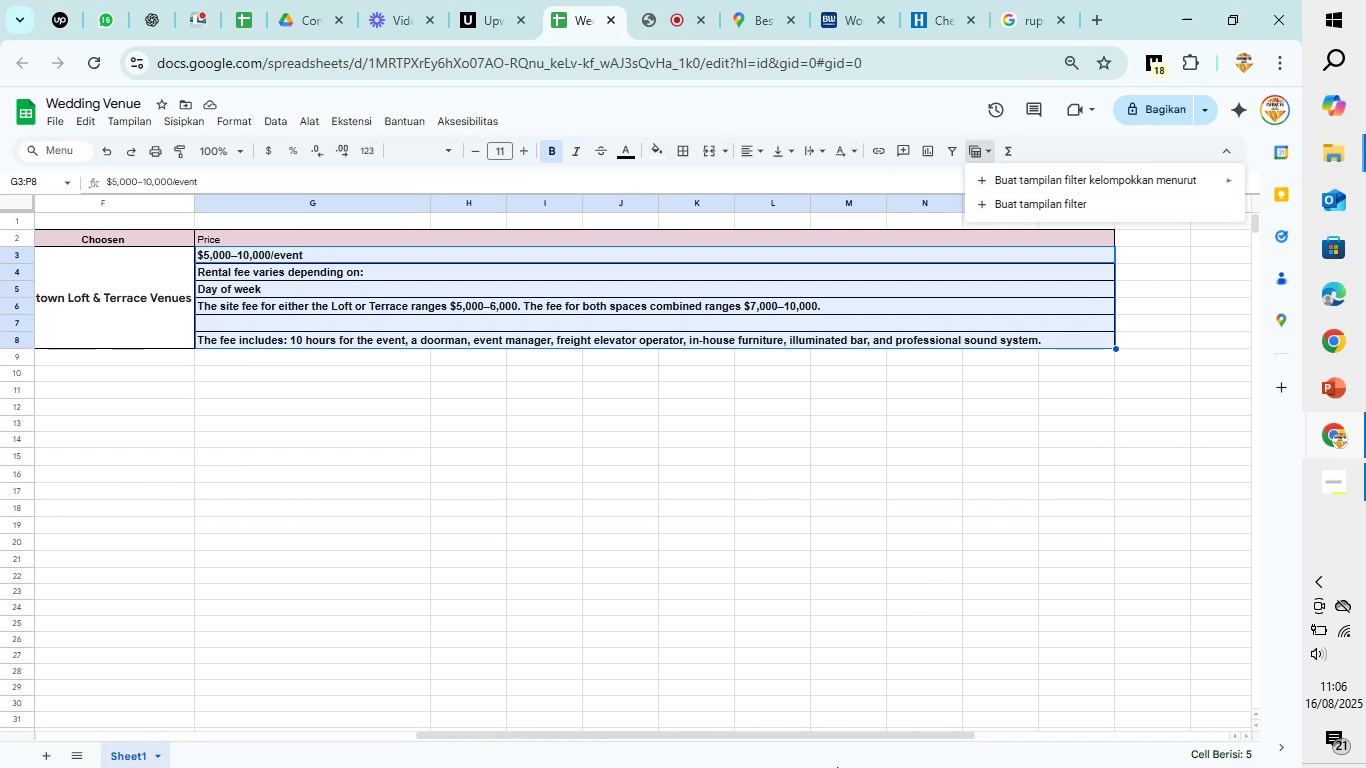 
left_click([898, 567])
 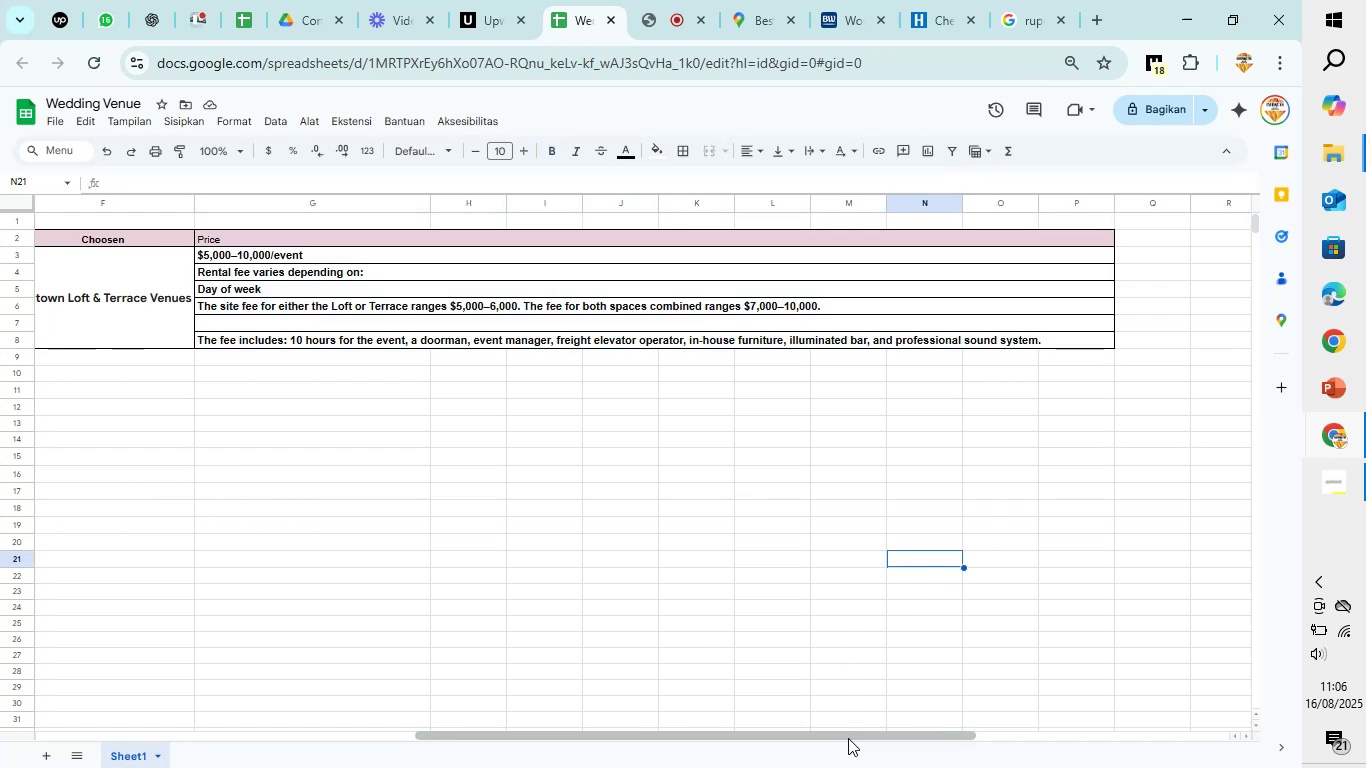 
left_click_drag(start_coordinate=[848, 732], to_coordinate=[502, 767])
 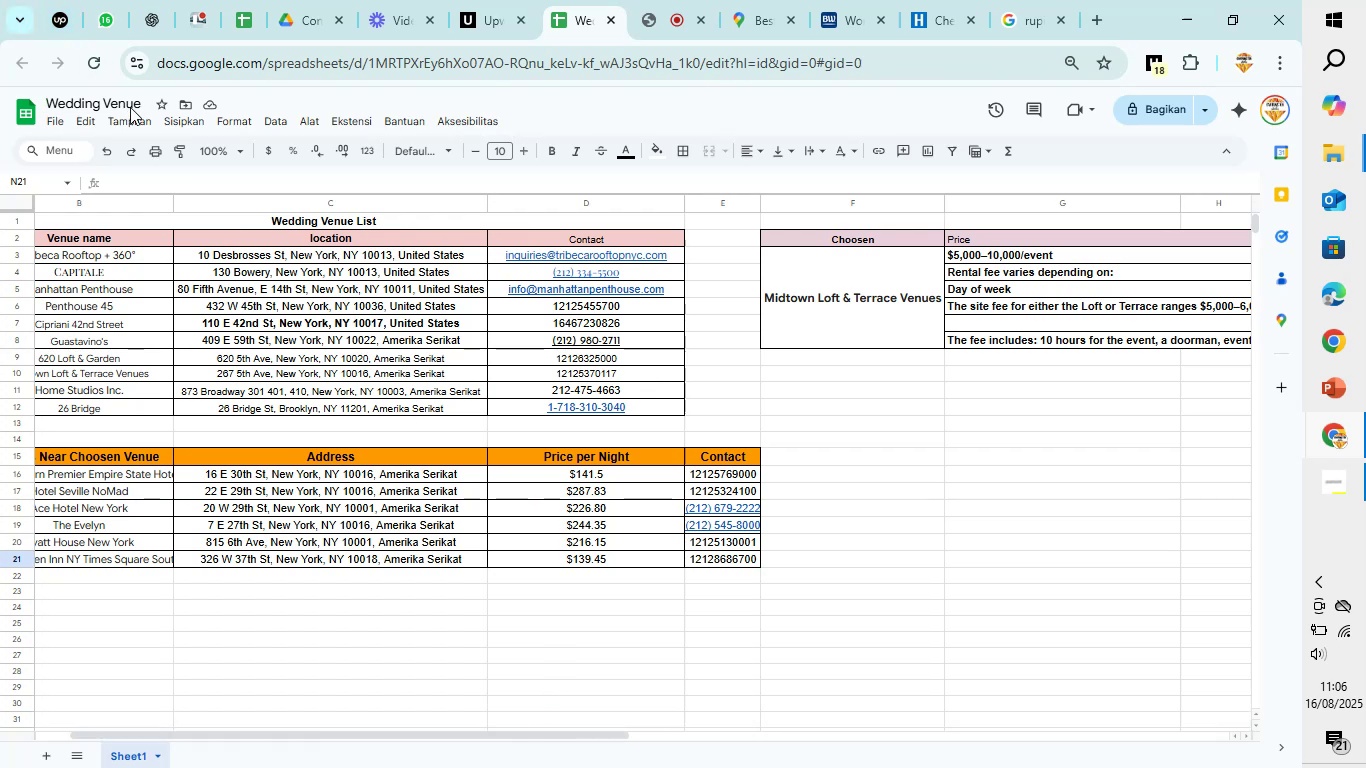 
left_click([136, 99])
 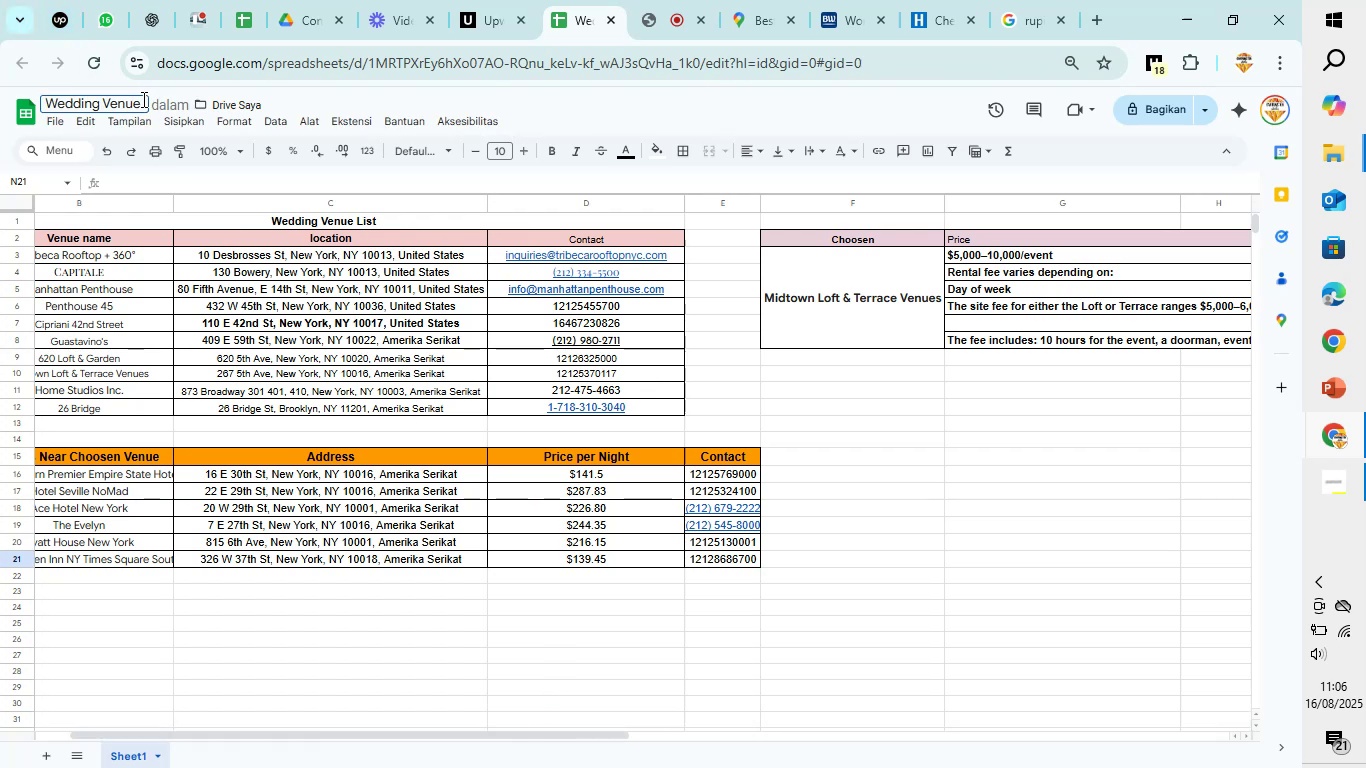 
left_click([142, 99])
 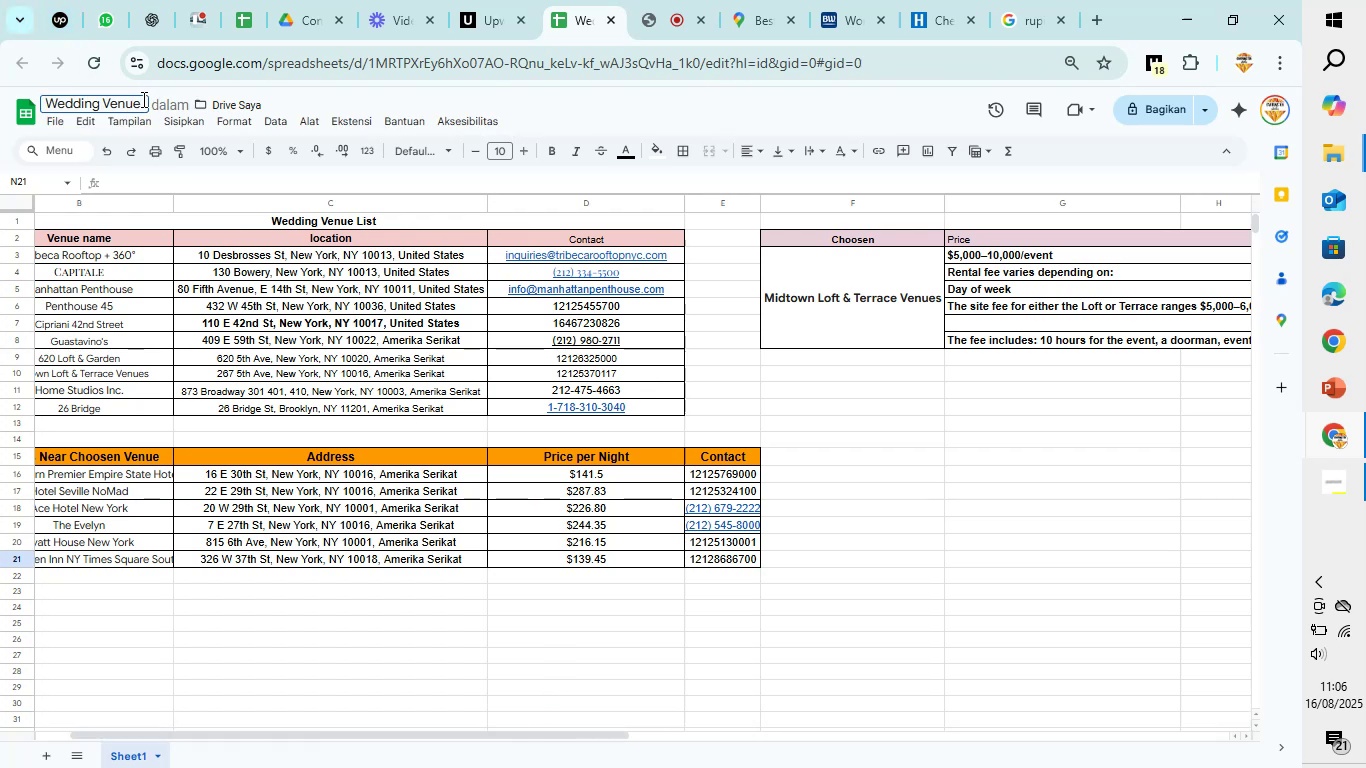 
type( and Hotels)
 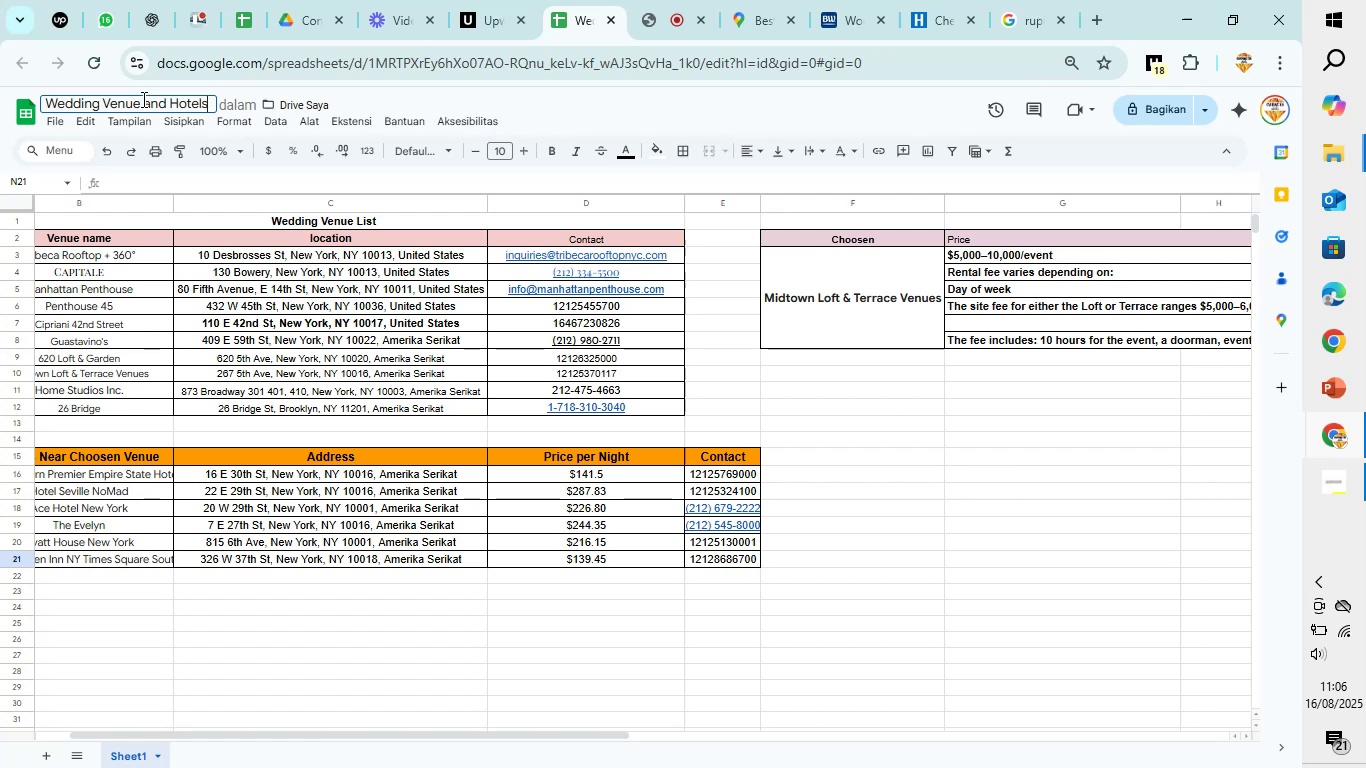 
left_click([897, 549])
 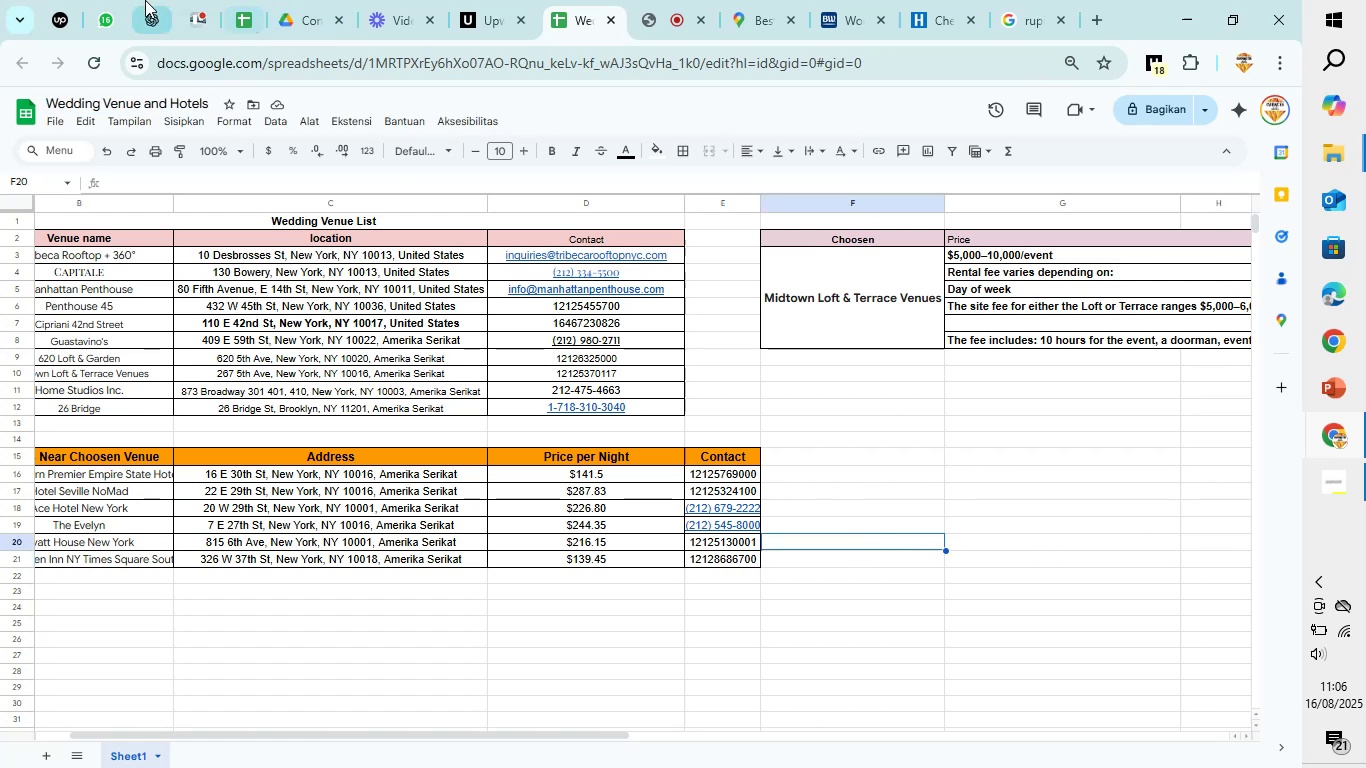 
left_click([145, 0])
 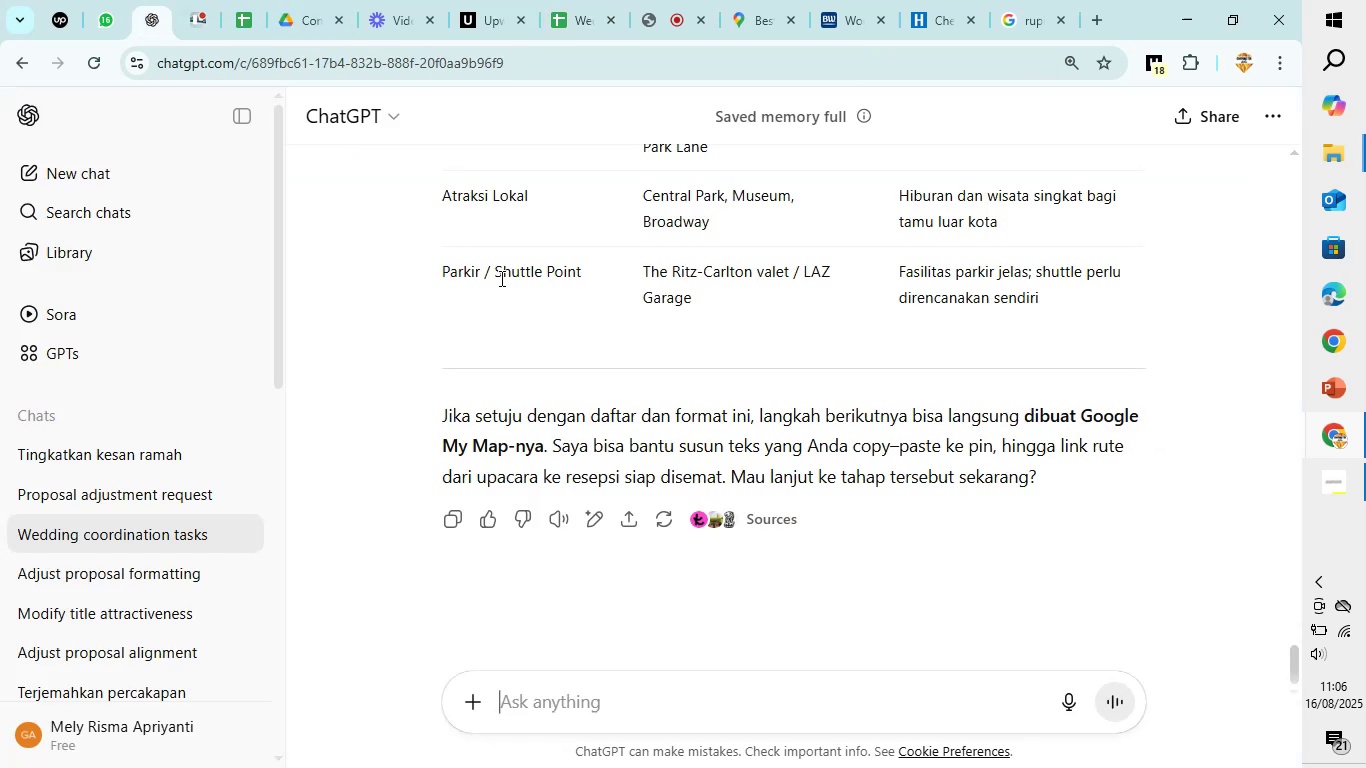 
scroll: coordinate [655, 384], scroll_direction: up, amount: 26.0
 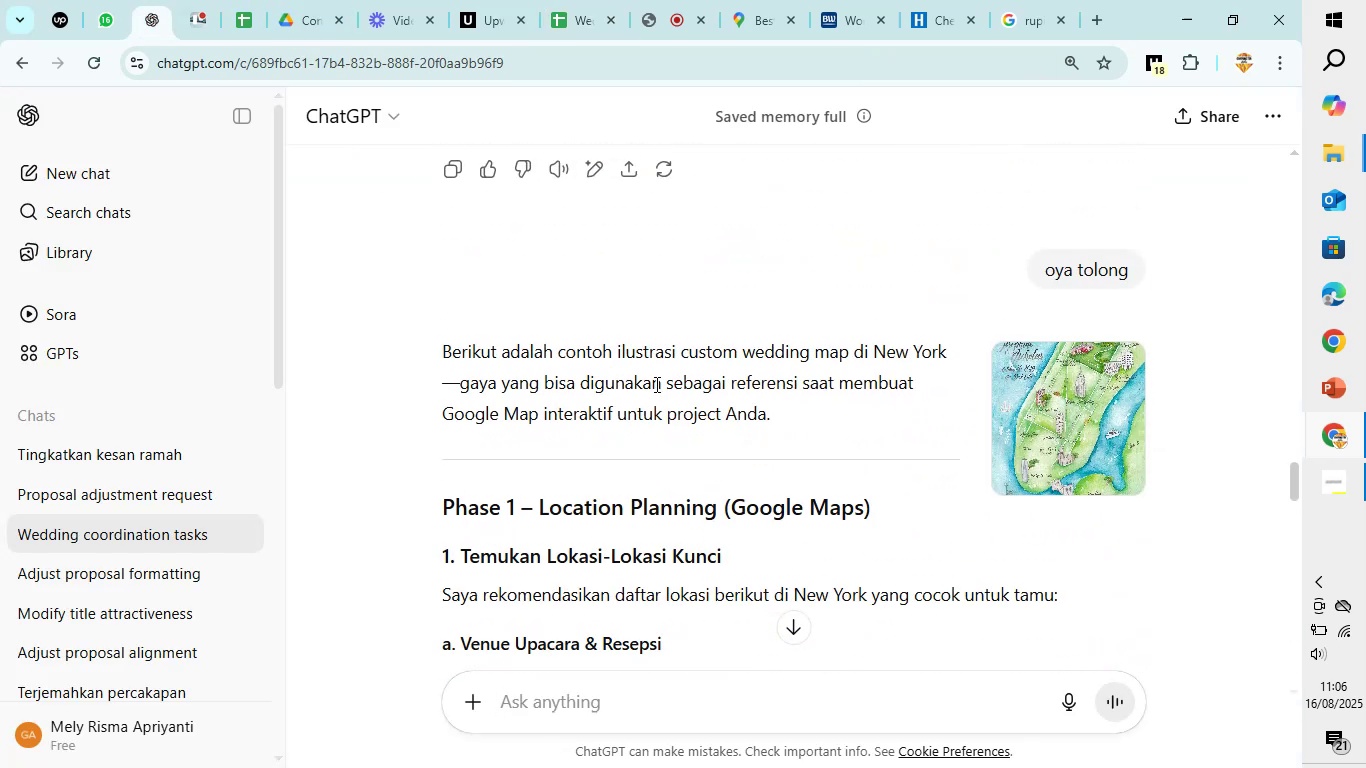 
scroll: coordinate [655, 384], scroll_direction: down, amount: 4.0
 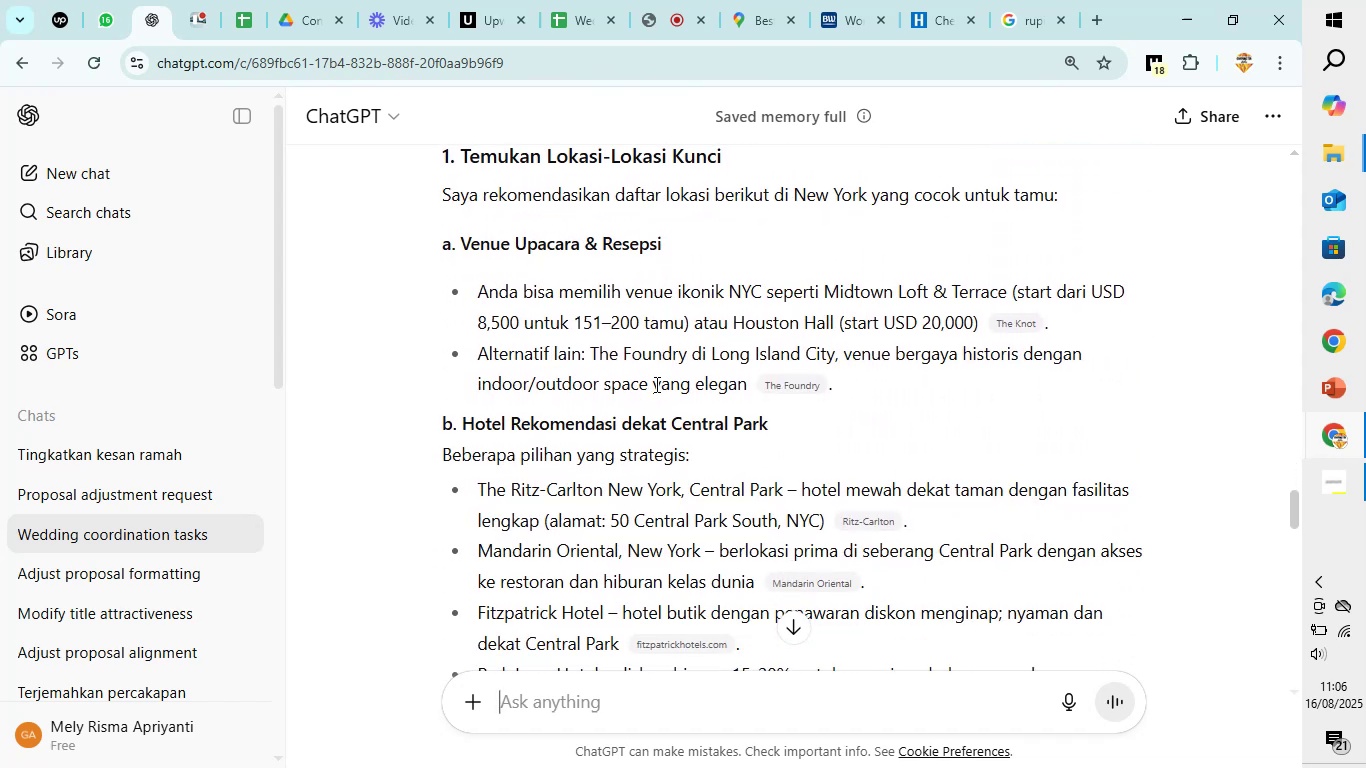 
wait(7.22)
 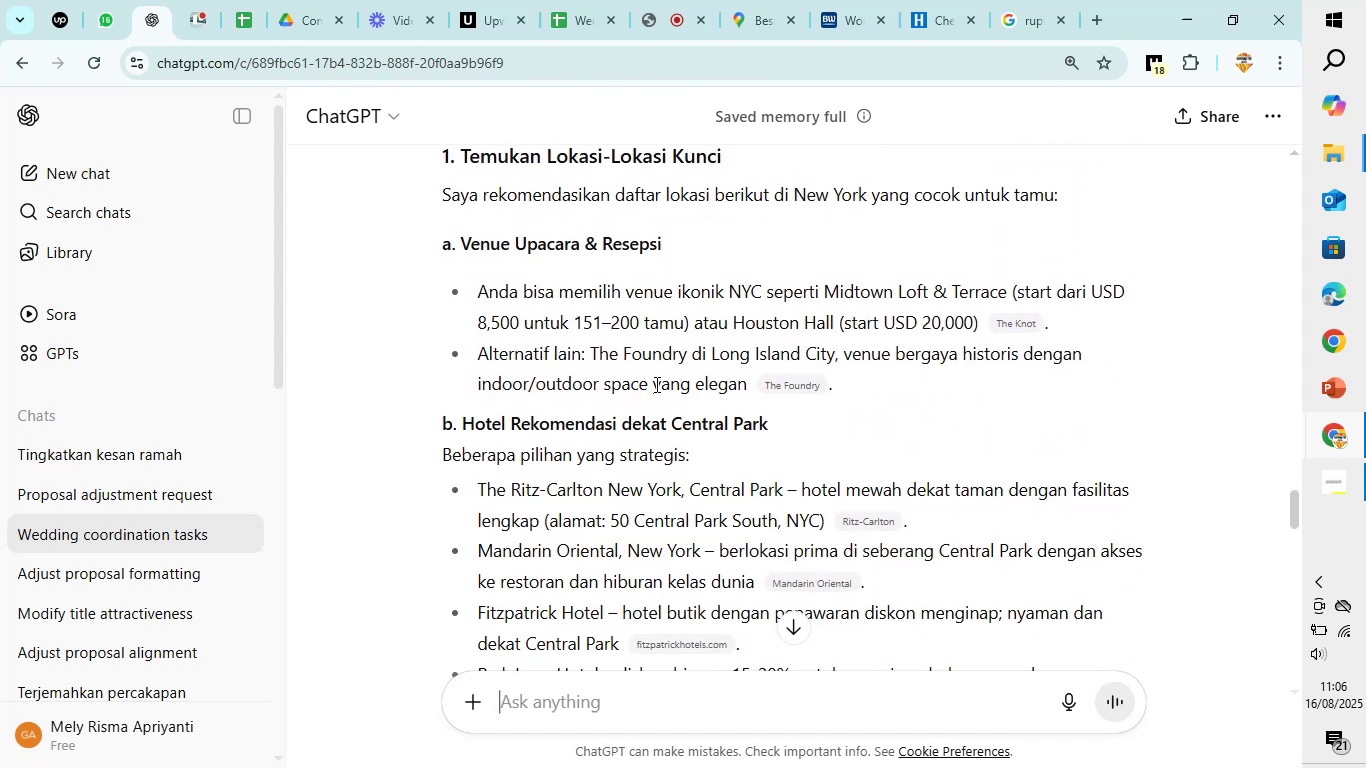 
scroll: coordinate [655, 384], scroll_direction: down, amount: 3.0
 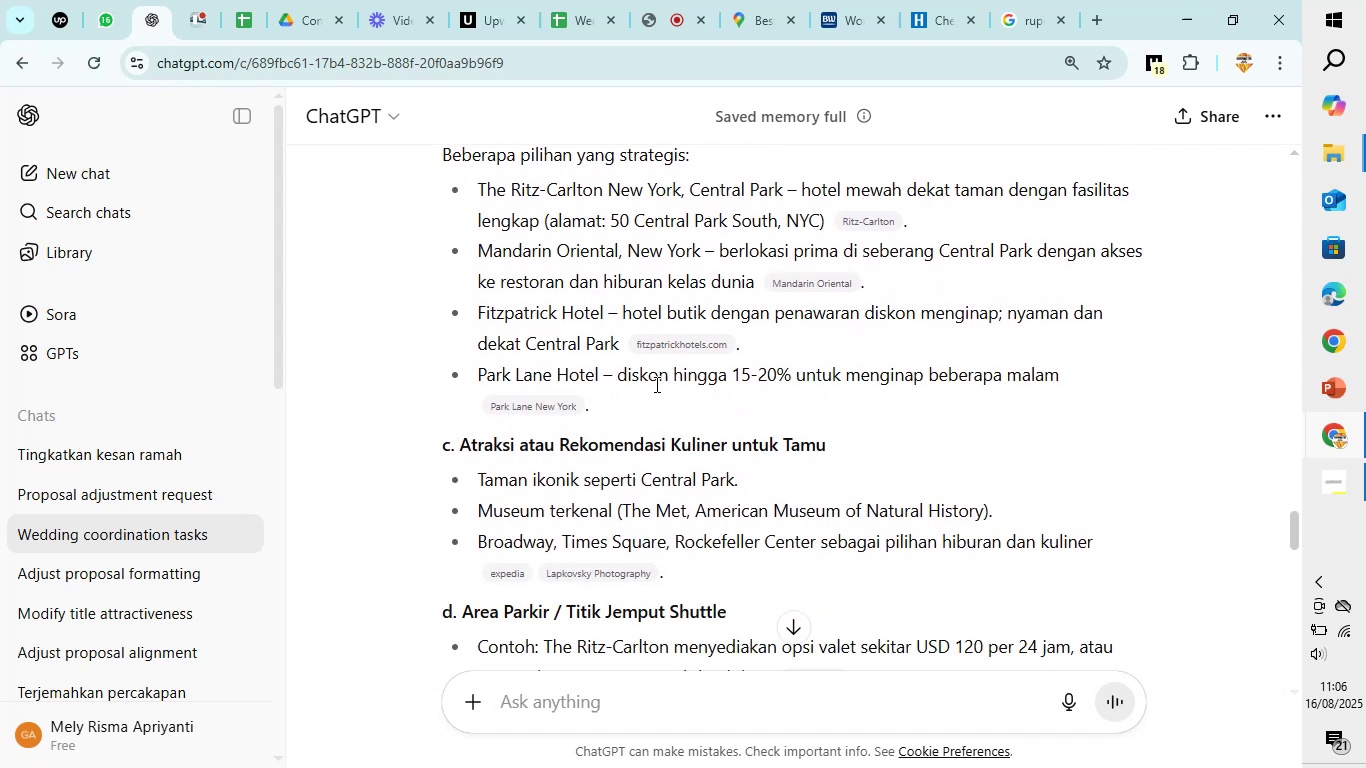 
scroll: coordinate [655, 384], scroll_direction: up, amount: 1.0
 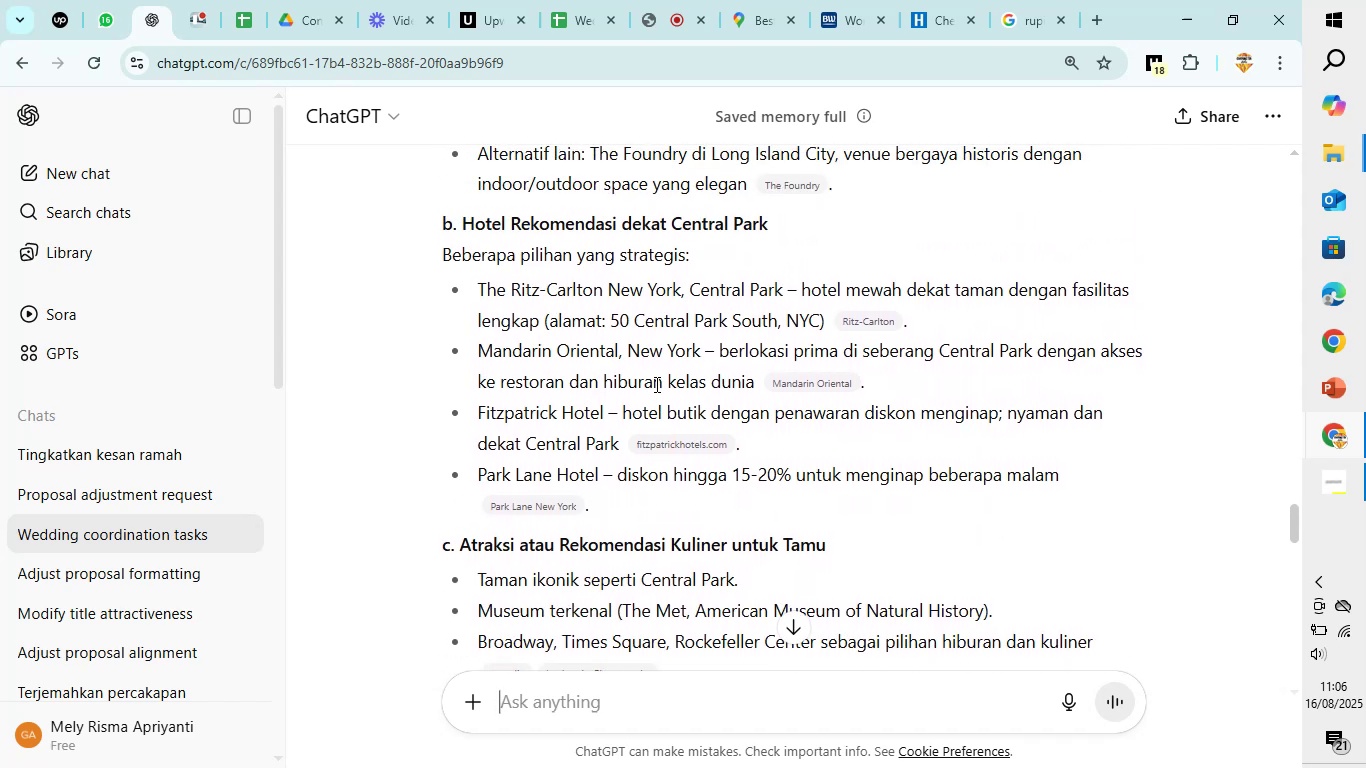 
scroll: coordinate [655, 384], scroll_direction: down, amount: 3.0
 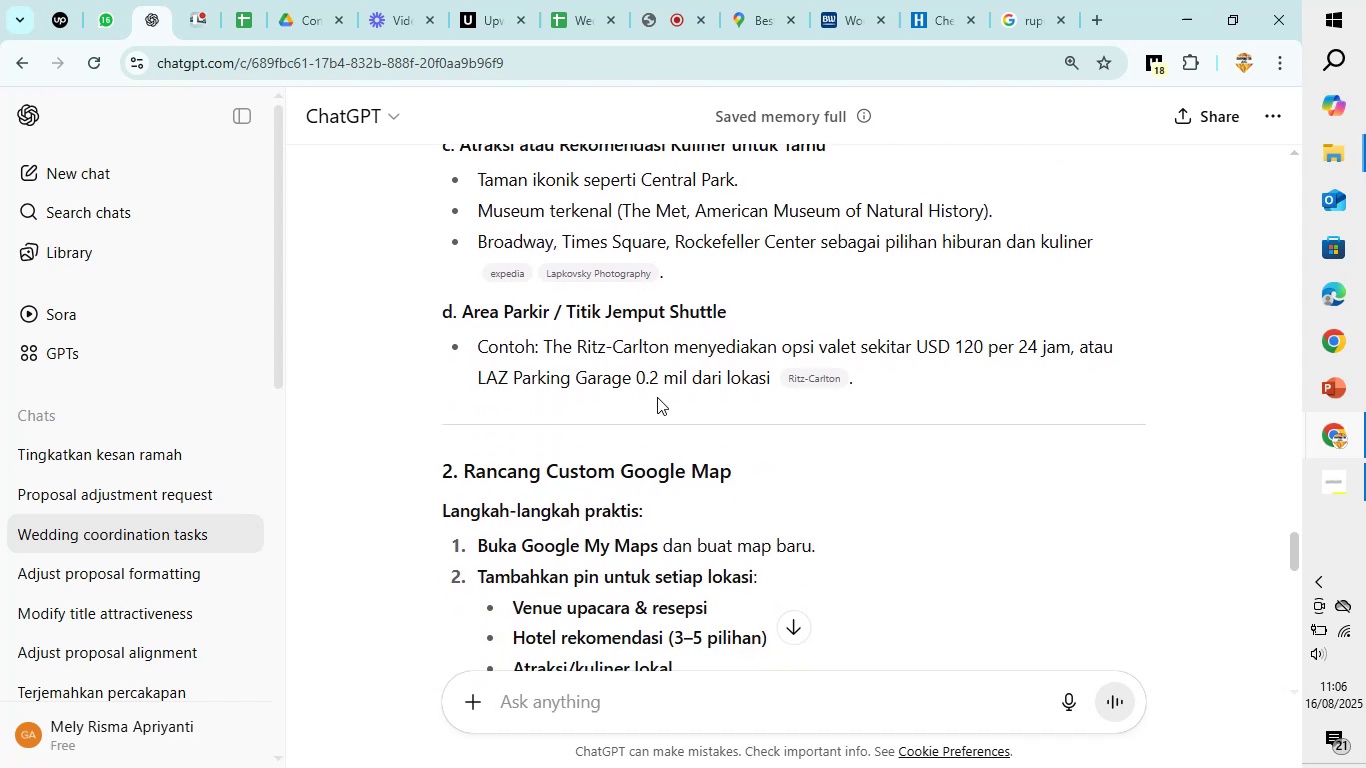 
scroll: coordinate [825, 388], scroll_direction: up, amount: 4.0
 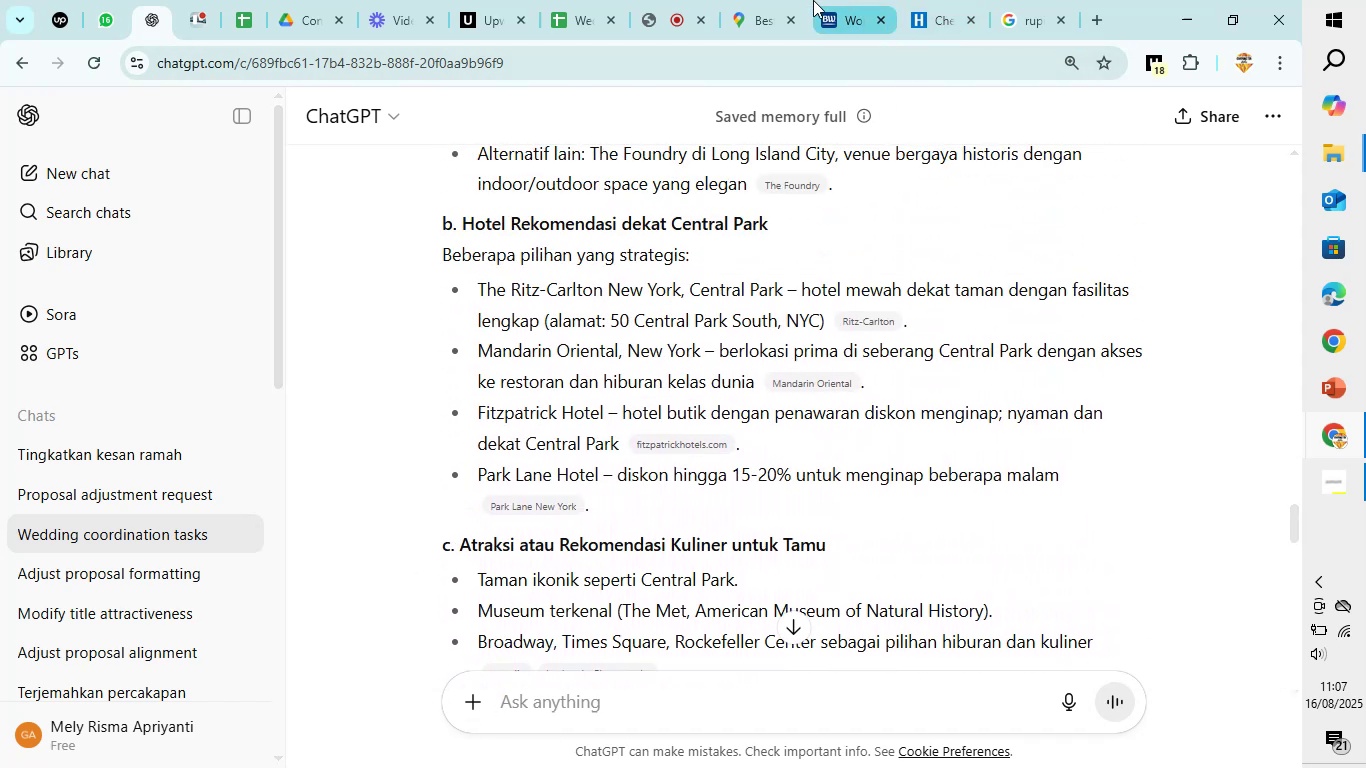 
left_click([764, 0])
 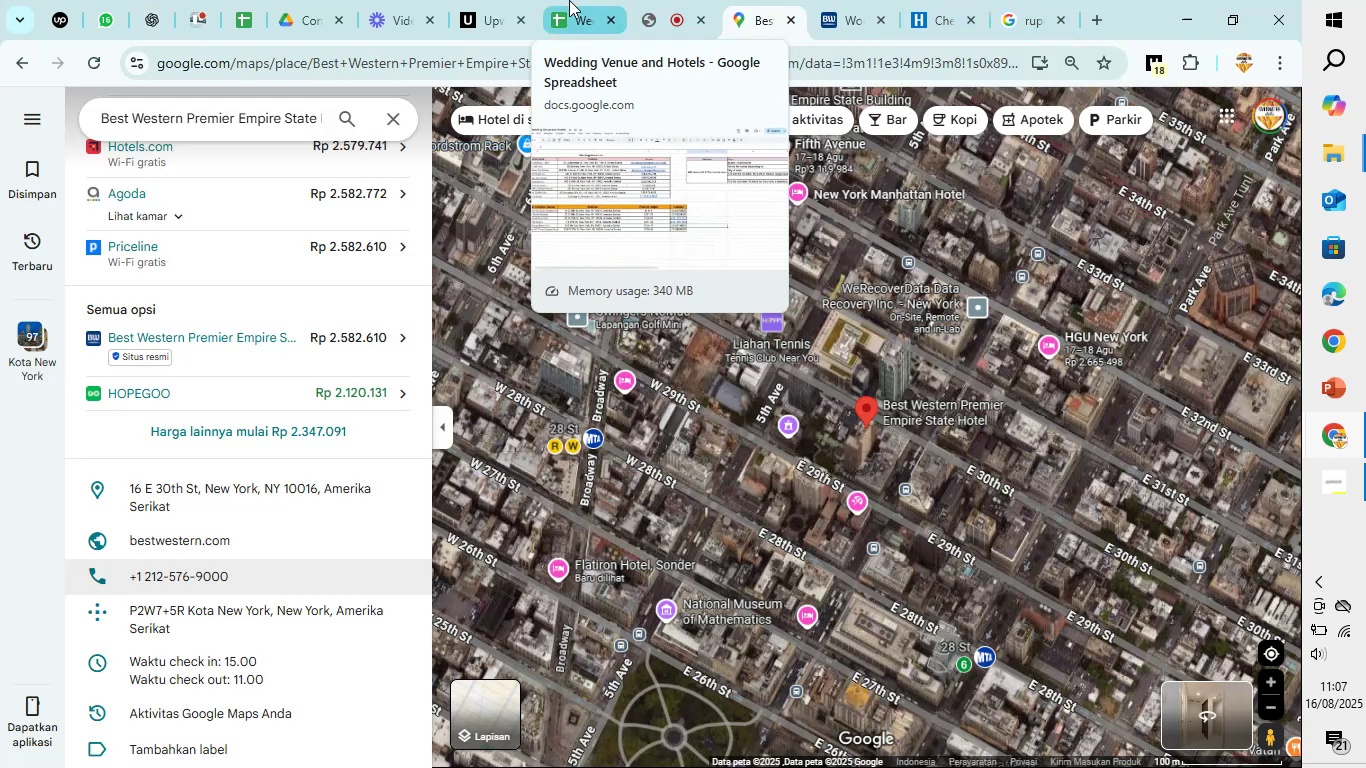 
left_click([572, 0])
 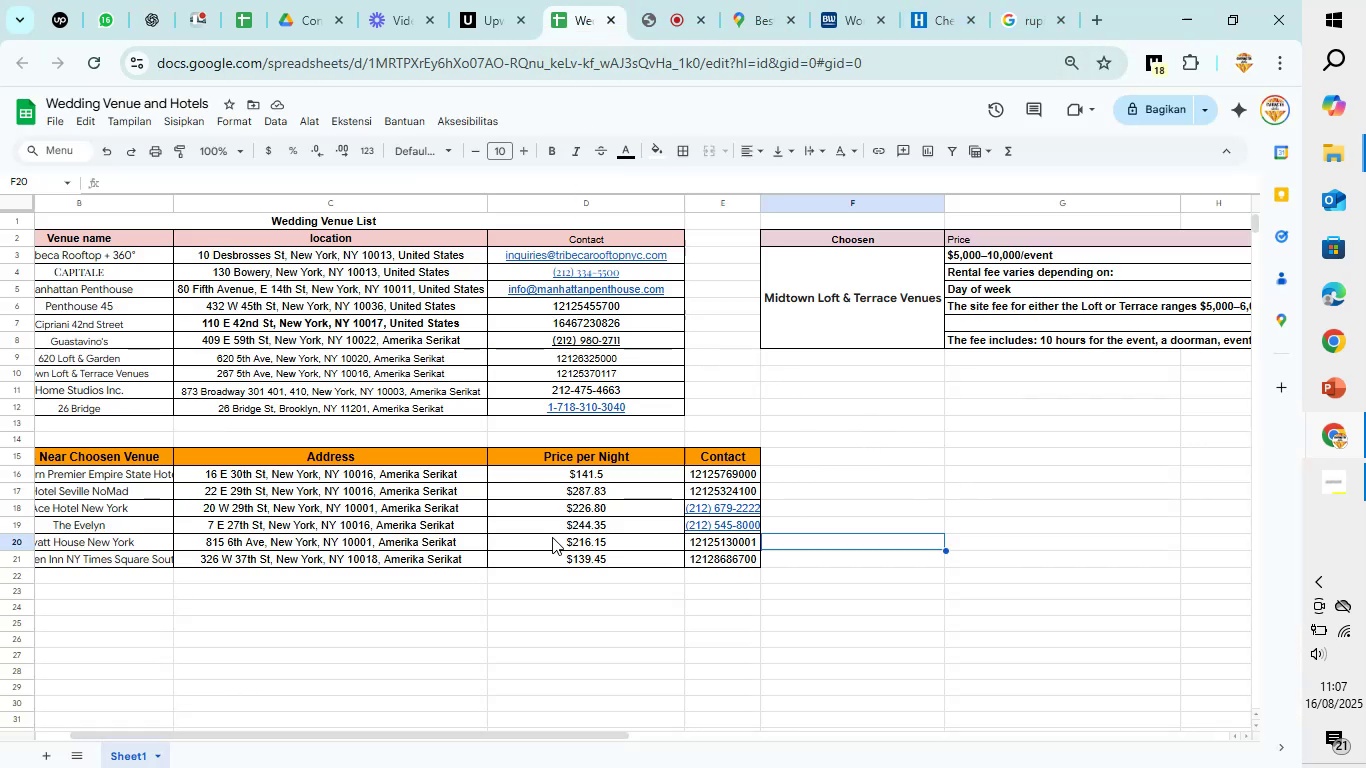 
wait(5.17)
 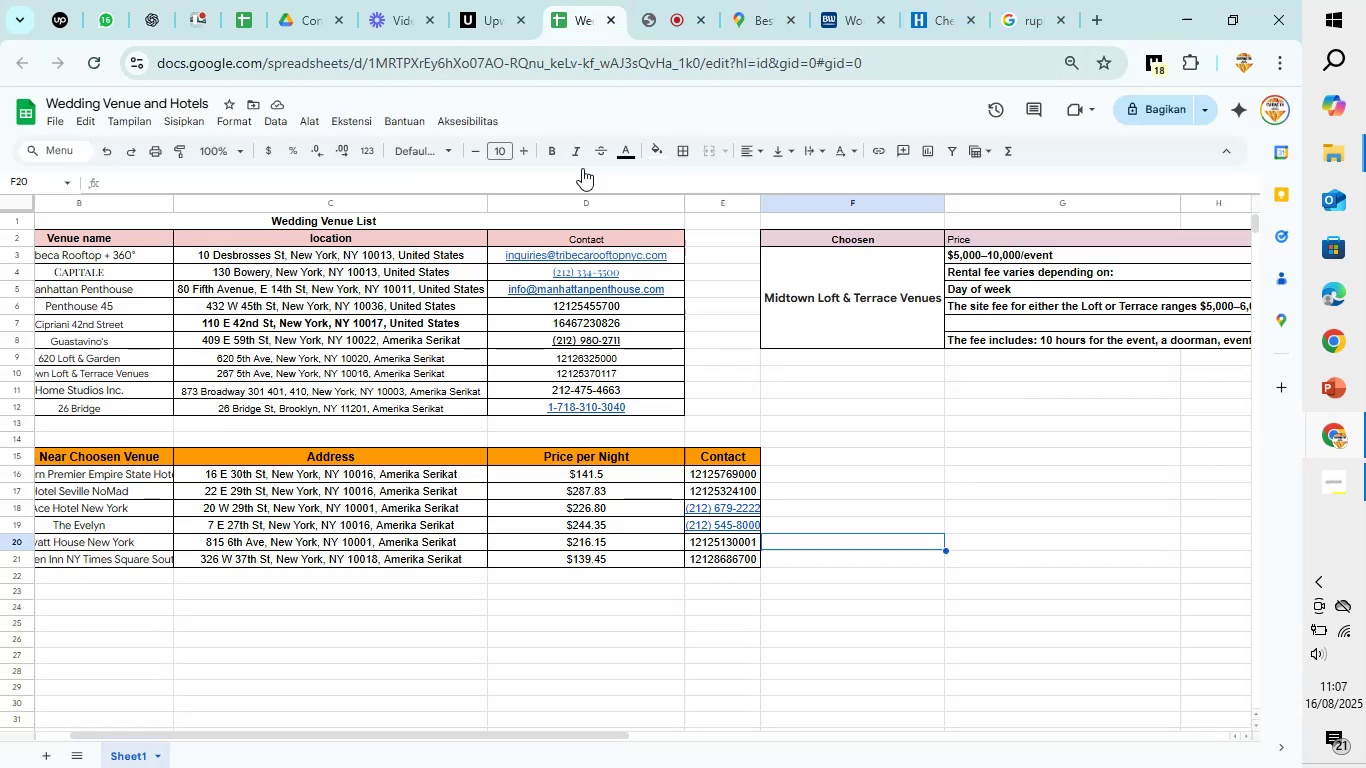 
left_click([164, 593])
 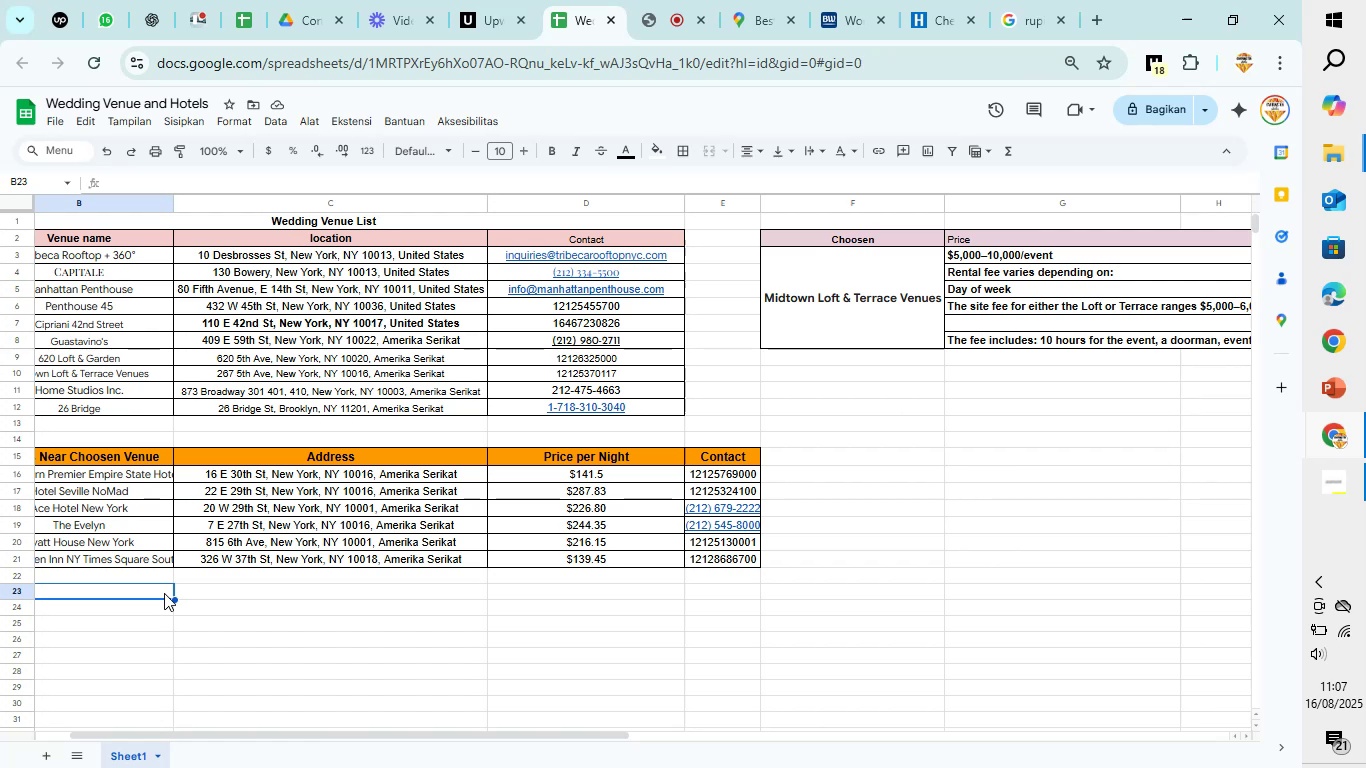 
type(Attraction Nearby )
 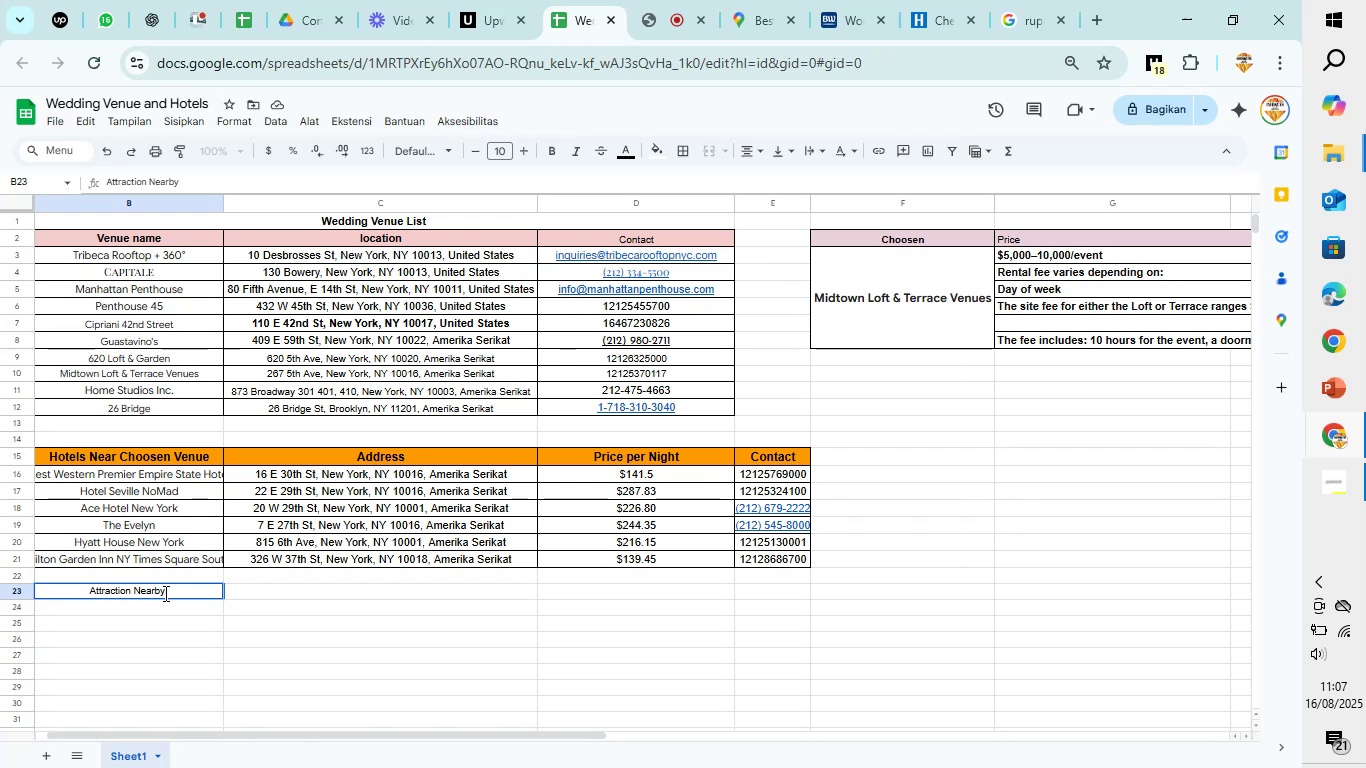 
wait(8.26)
 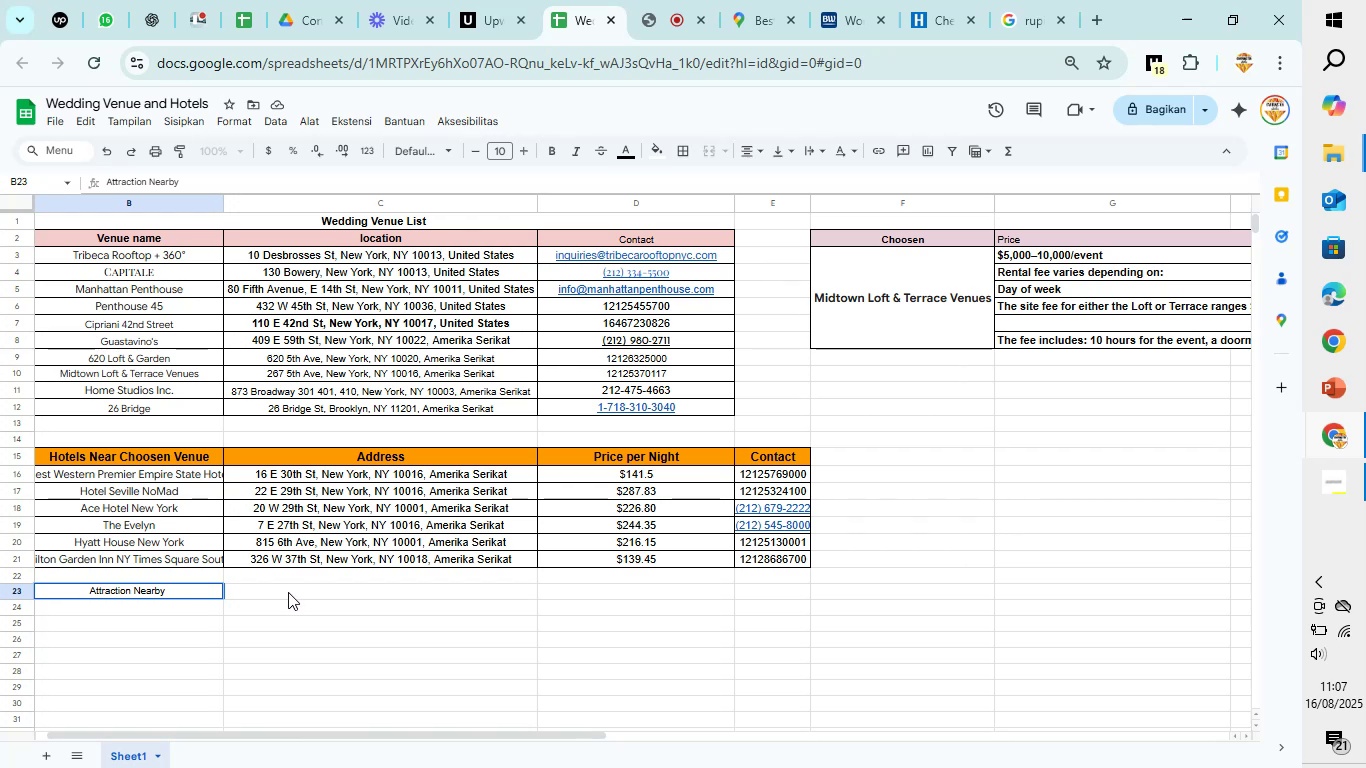 
type(Venue)
 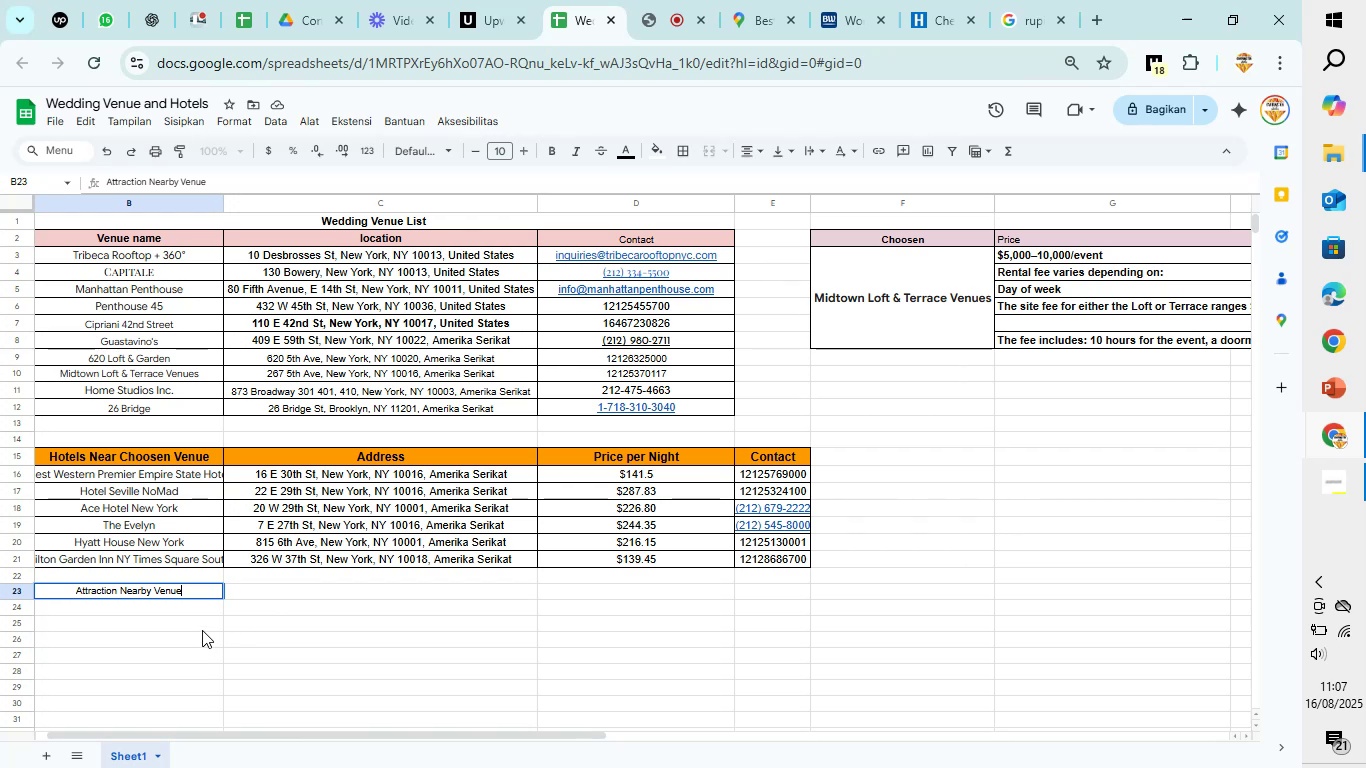 
left_click([203, 613])
 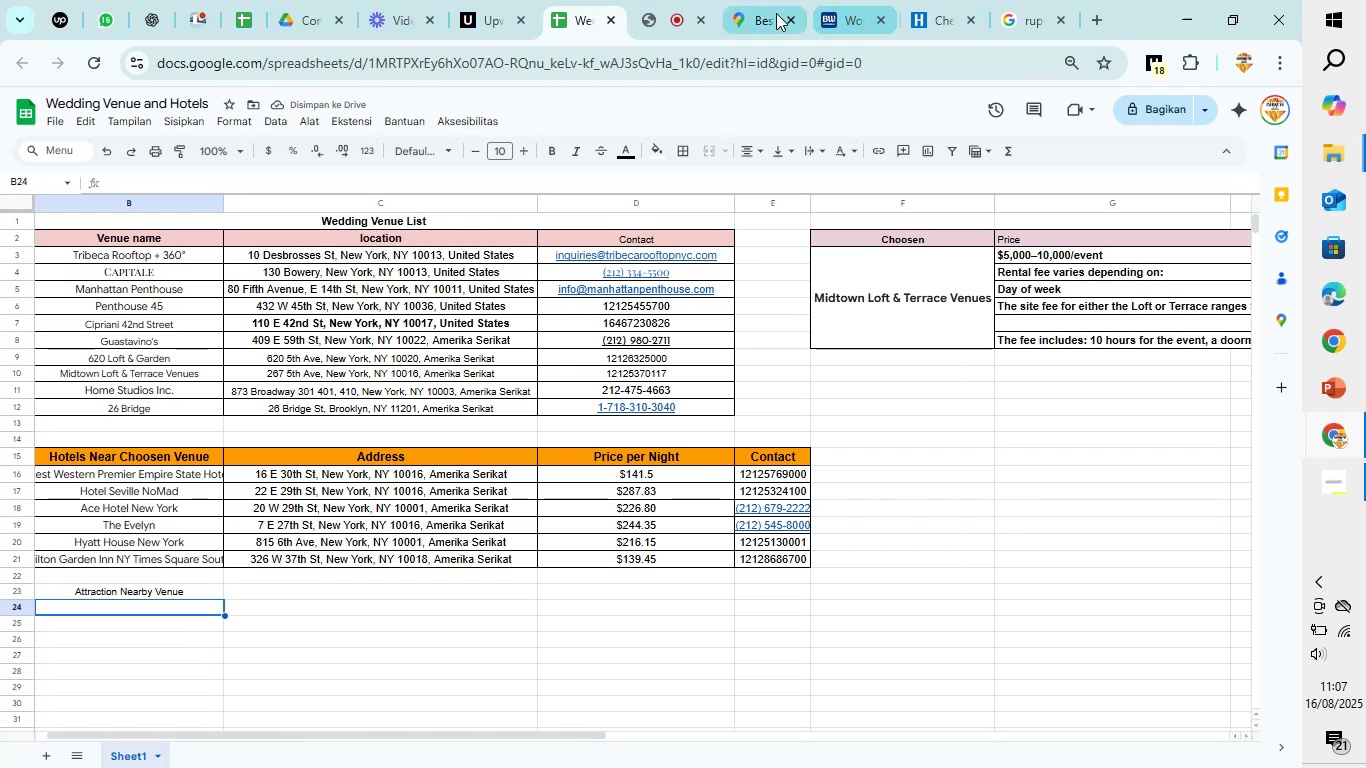 
wait(6.1)
 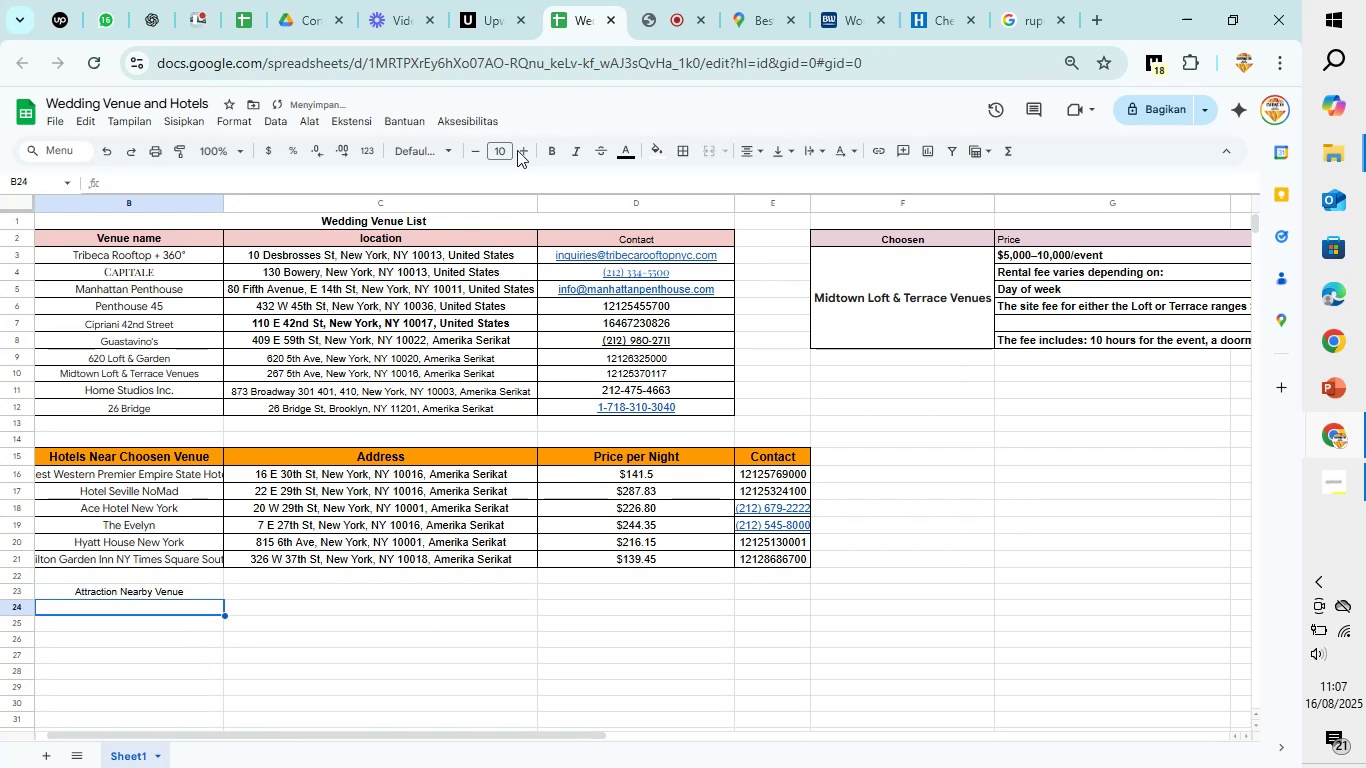 
left_click([150, 0])
 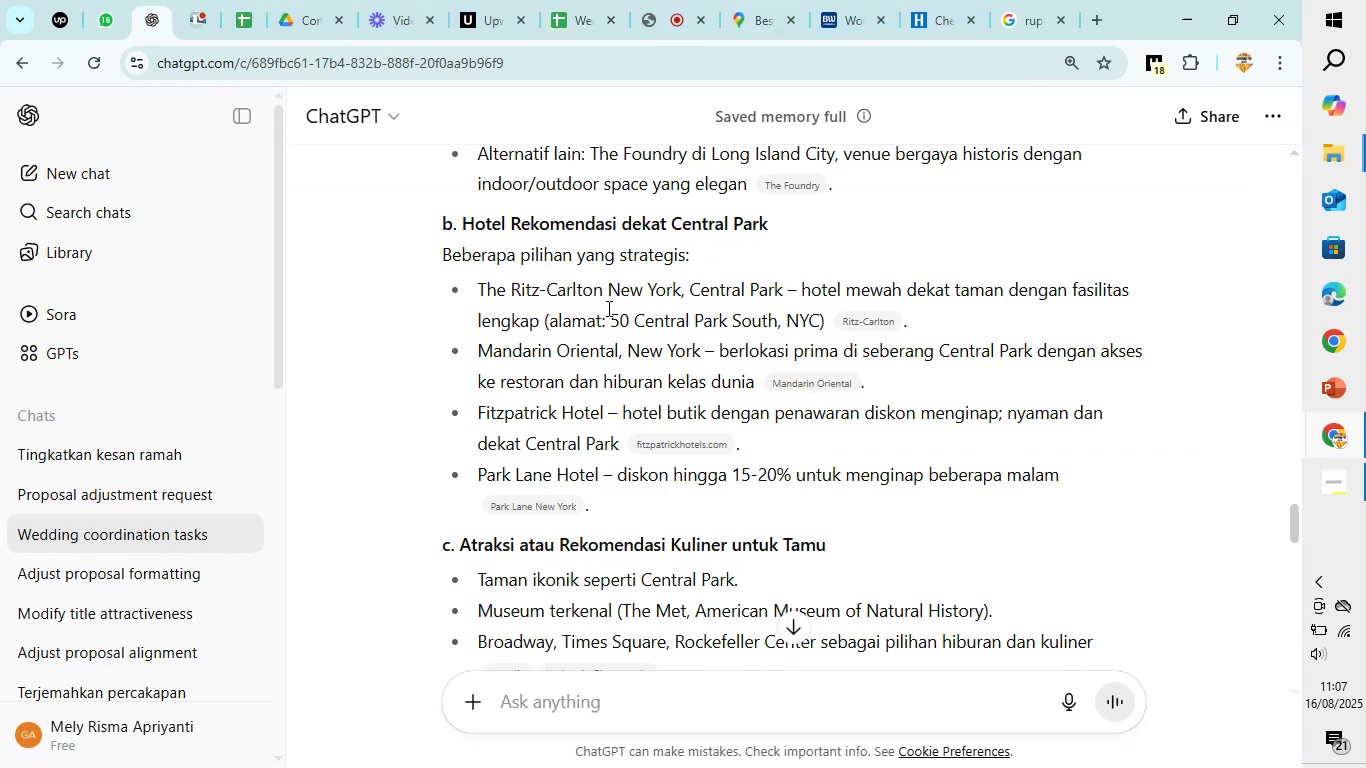 
scroll: coordinate [609, 308], scroll_direction: up, amount: 3.0
 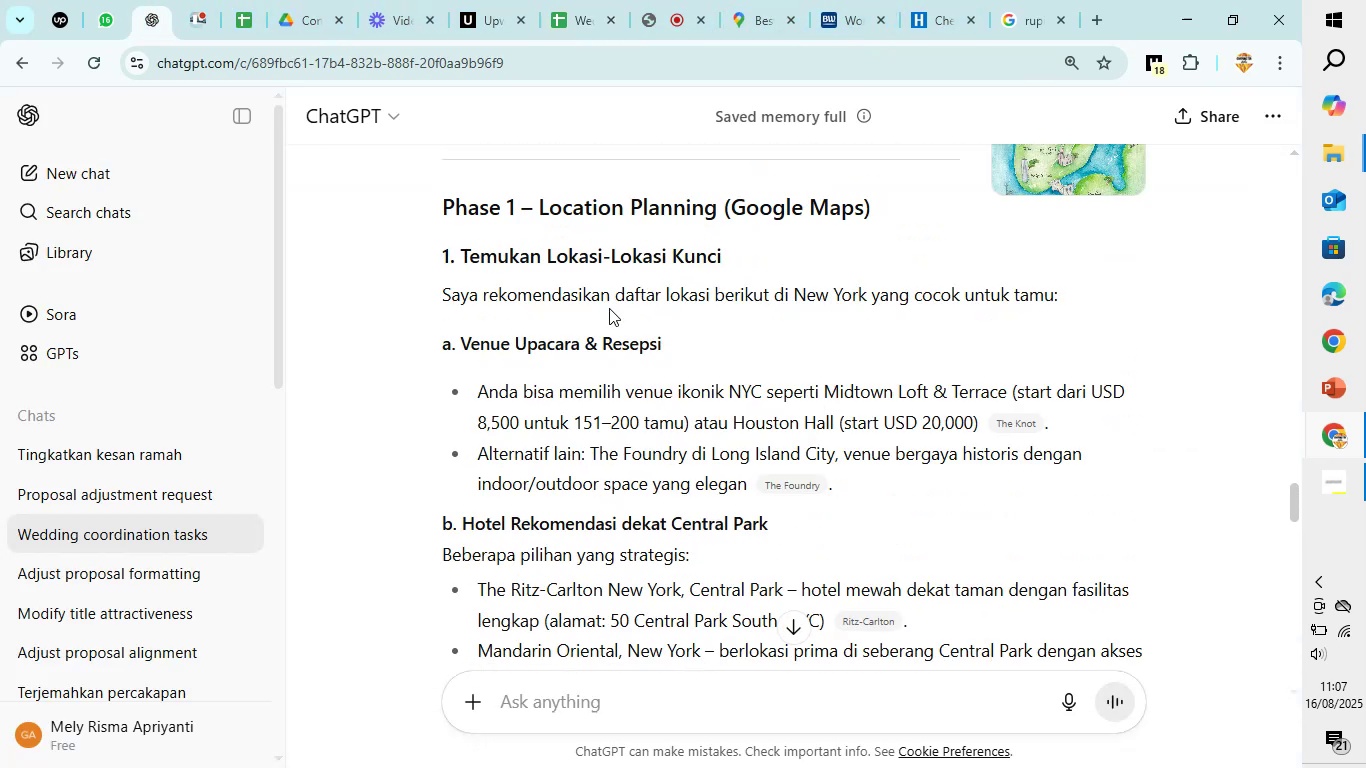 
scroll: coordinate [609, 308], scroll_direction: down, amount: 5.0
 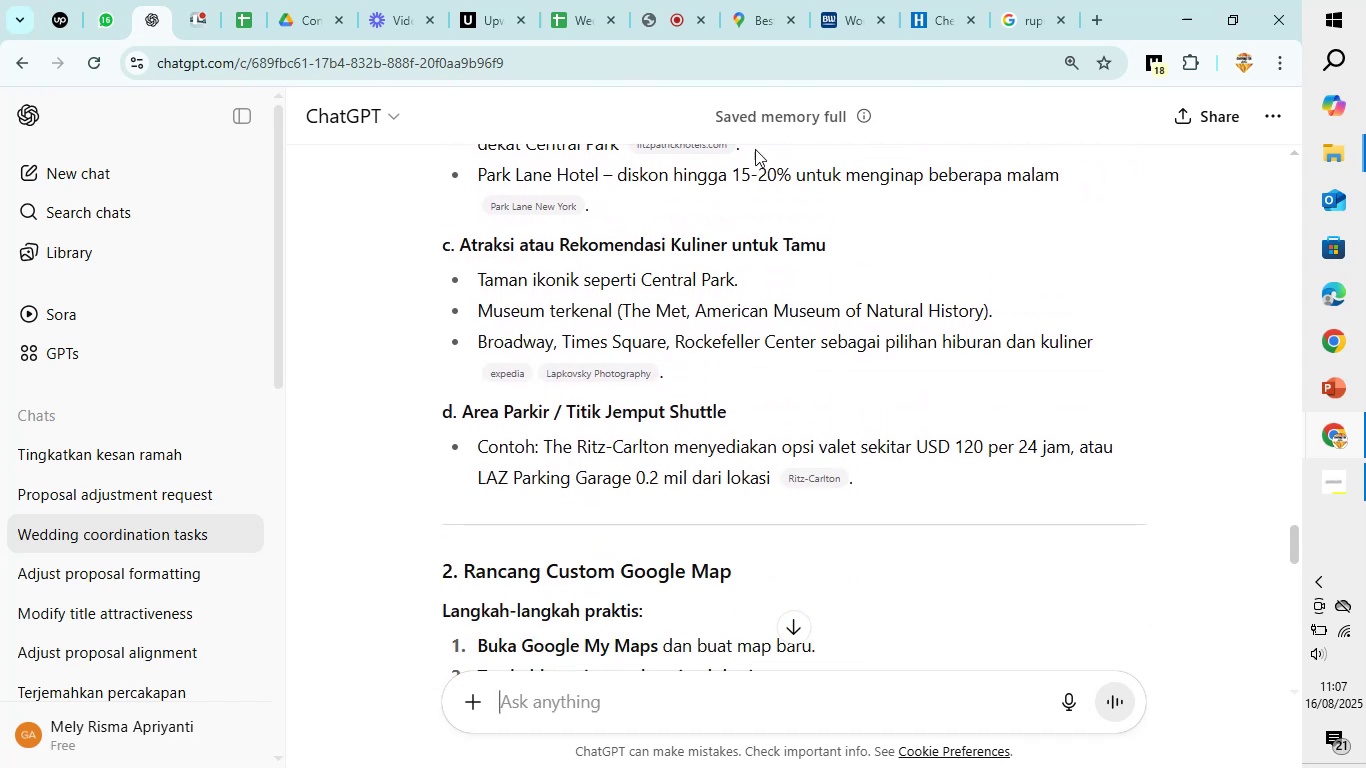 
mouse_move([987, 20])
 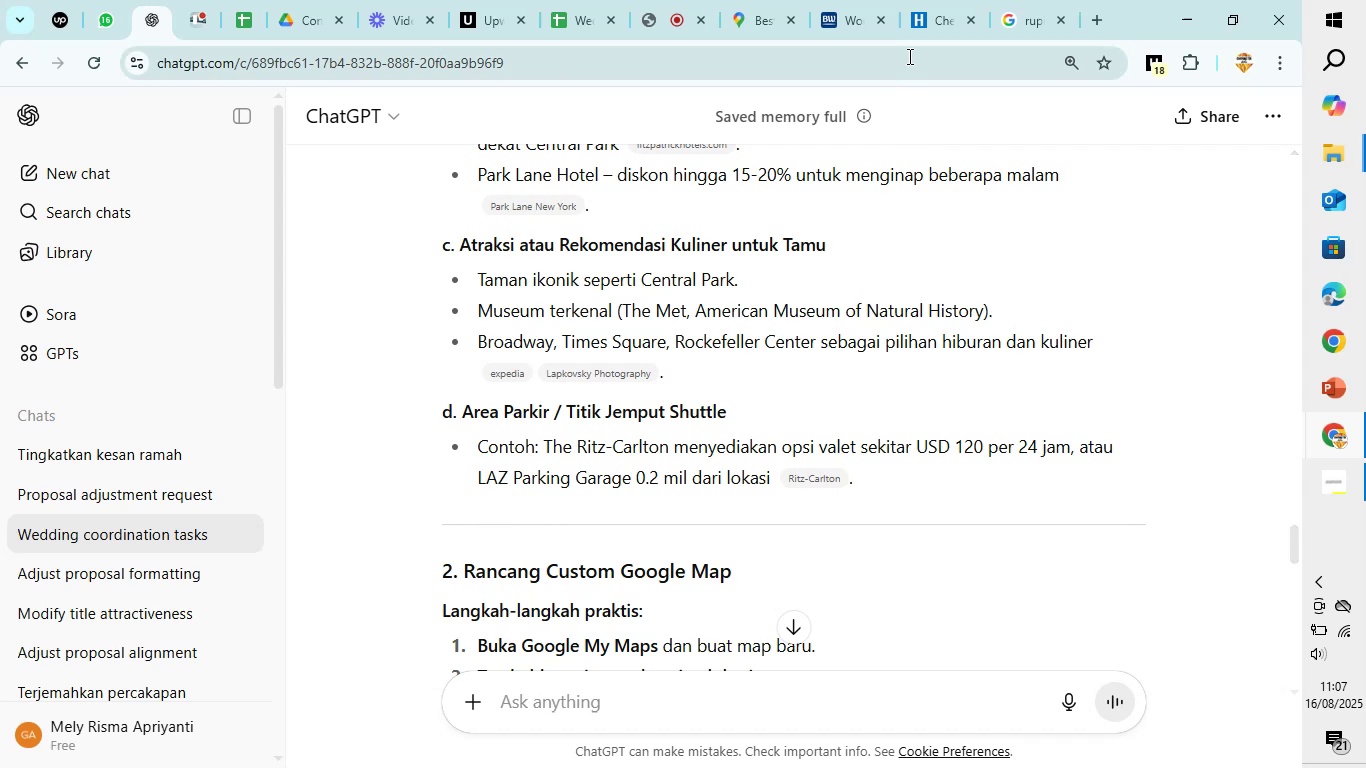 
wait(7.18)
 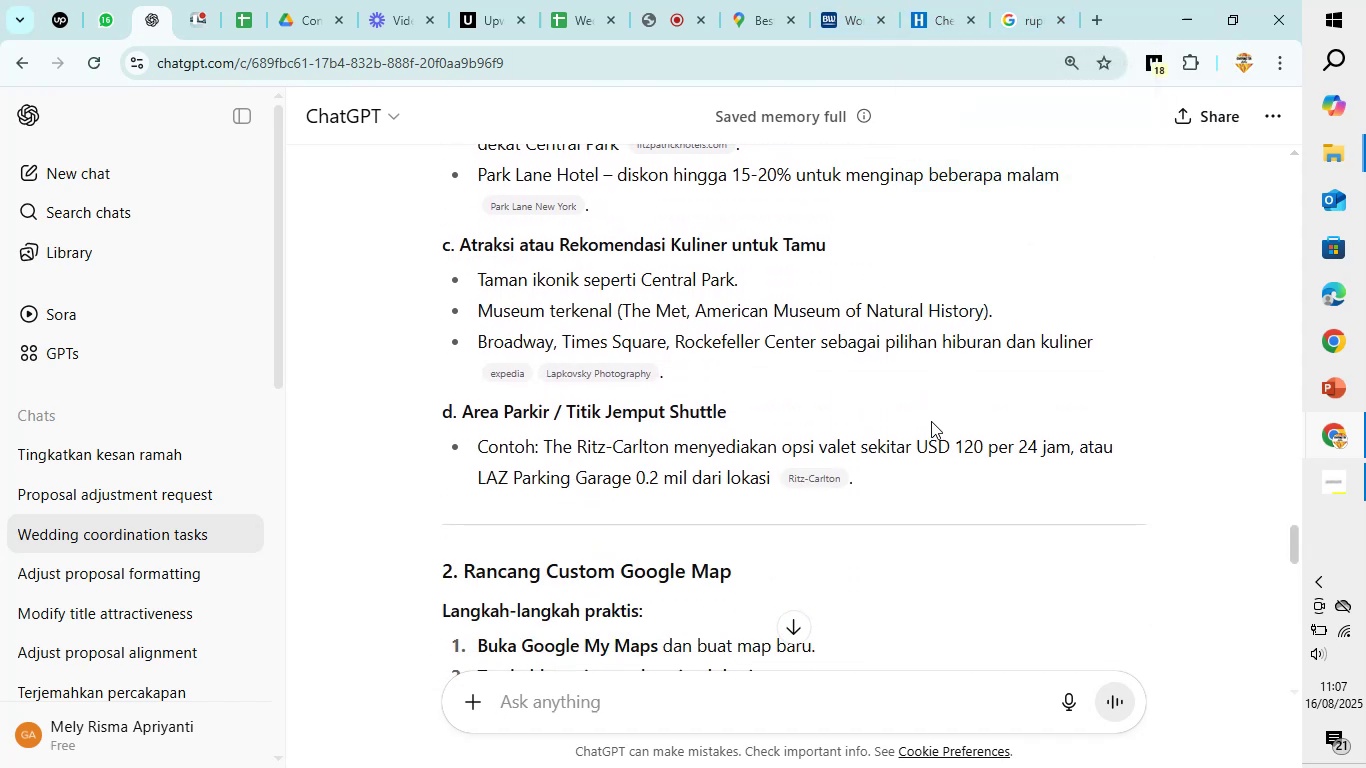 
left_click([764, 0])
 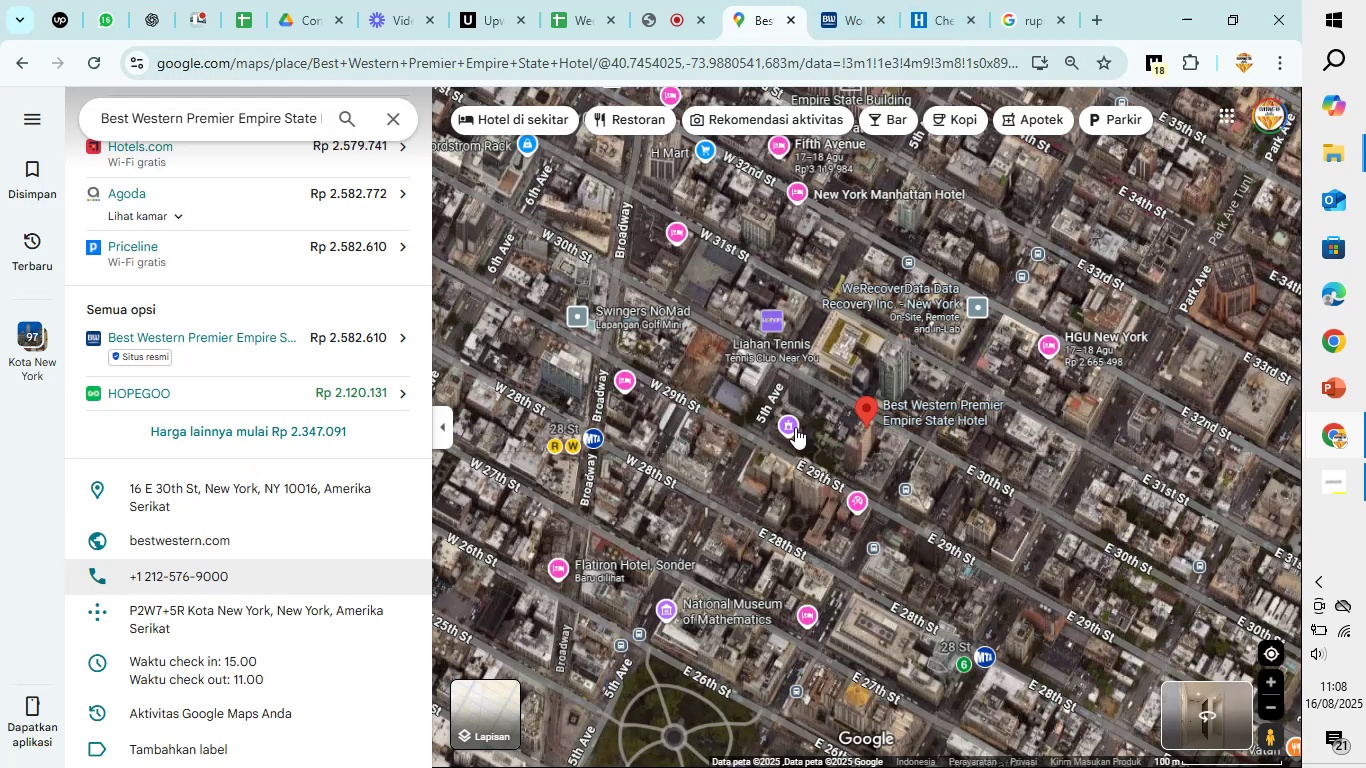 
scroll: coordinate [795, 427], scroll_direction: up, amount: 3.0
 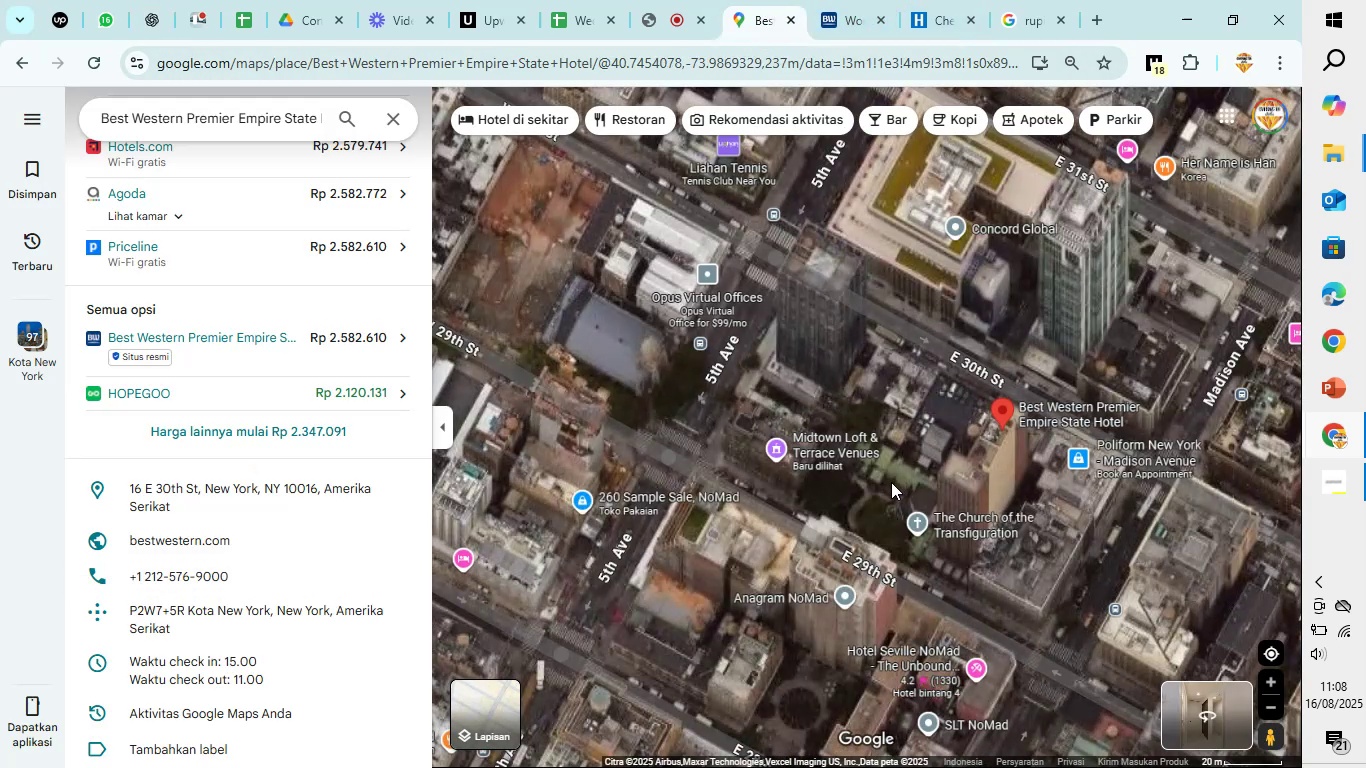 
scroll: coordinate [891, 482], scroll_direction: down, amount: 3.0
 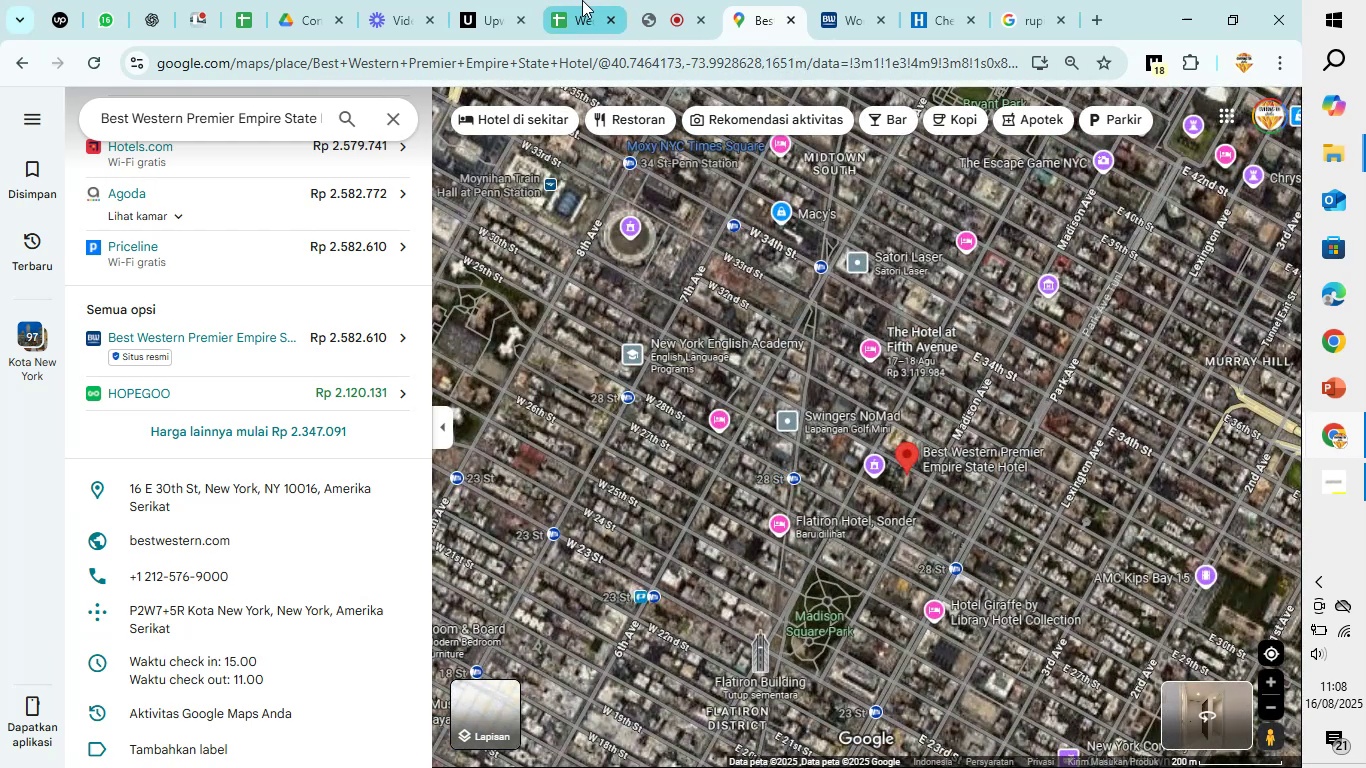 
left_click([582, 0])
 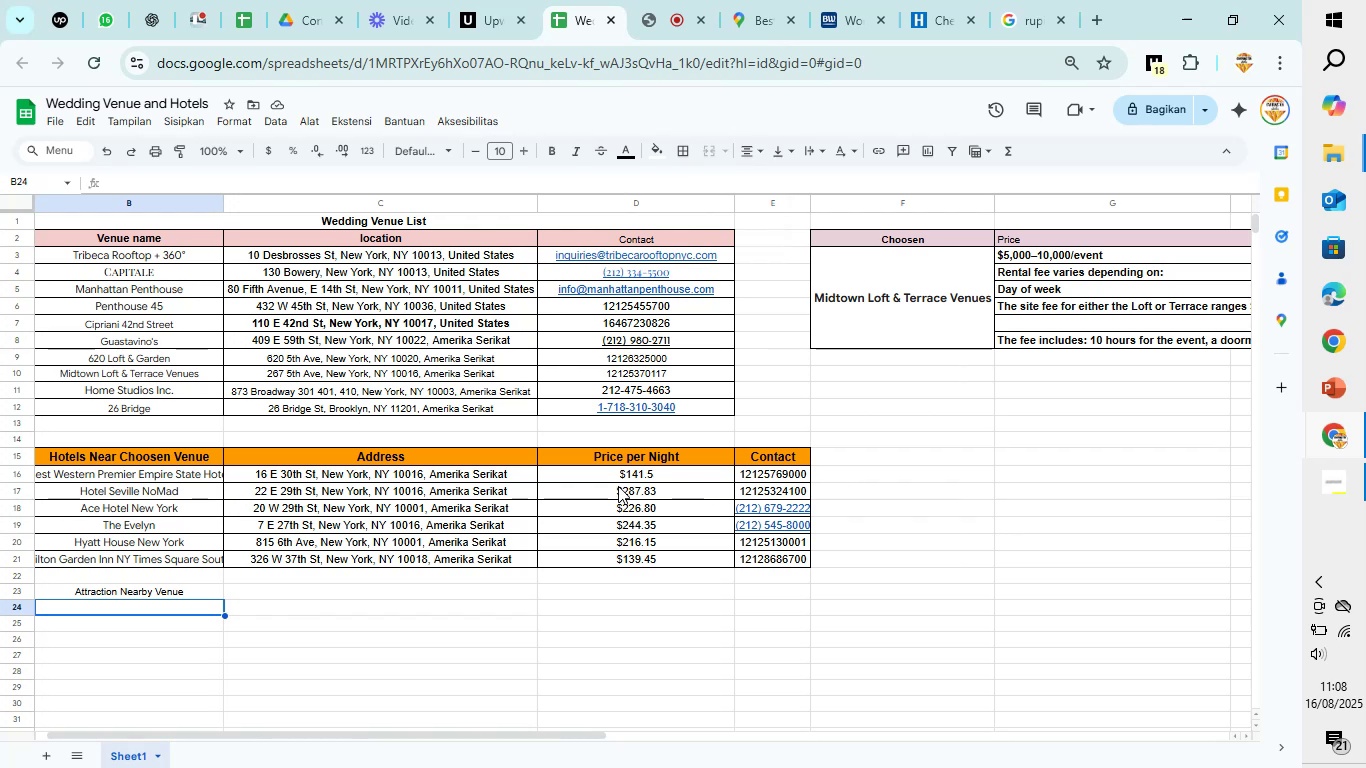 
wait(12.73)
 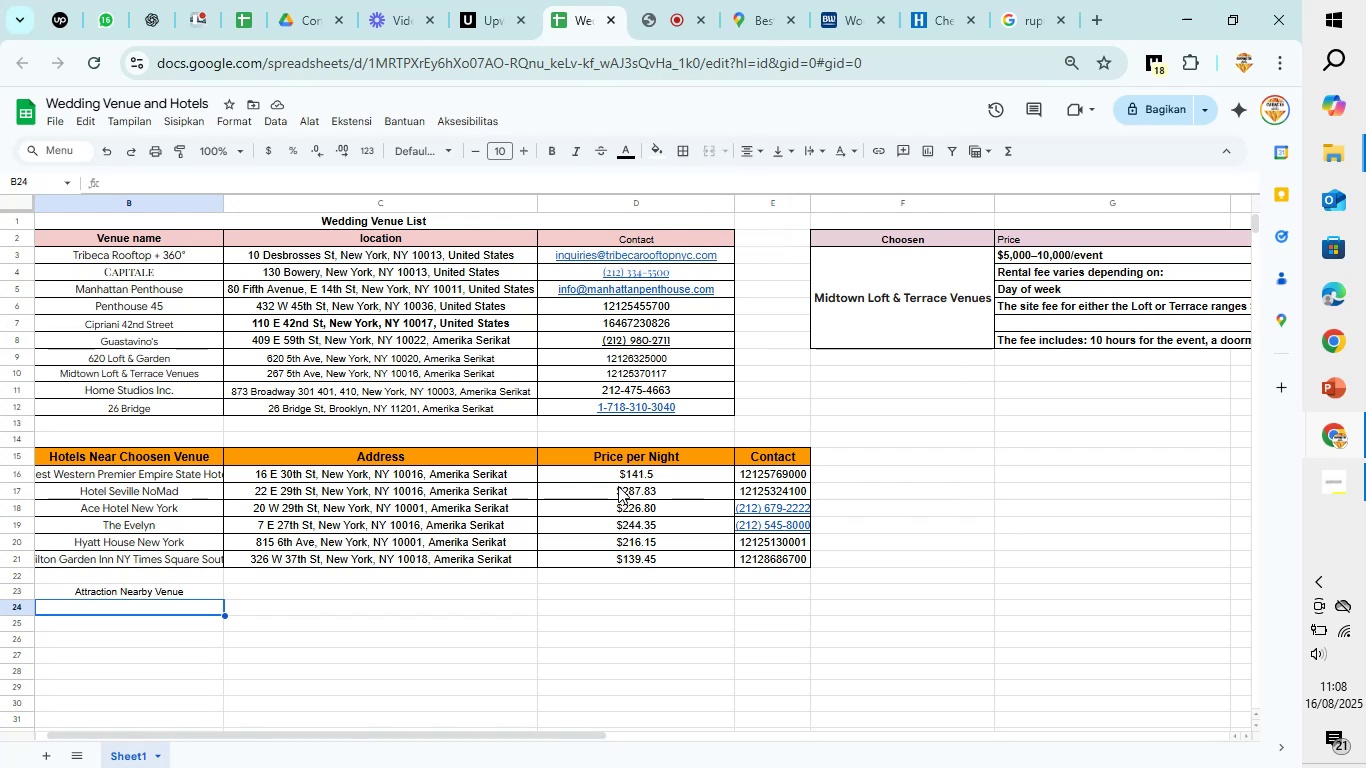 
left_click([149, 0])
 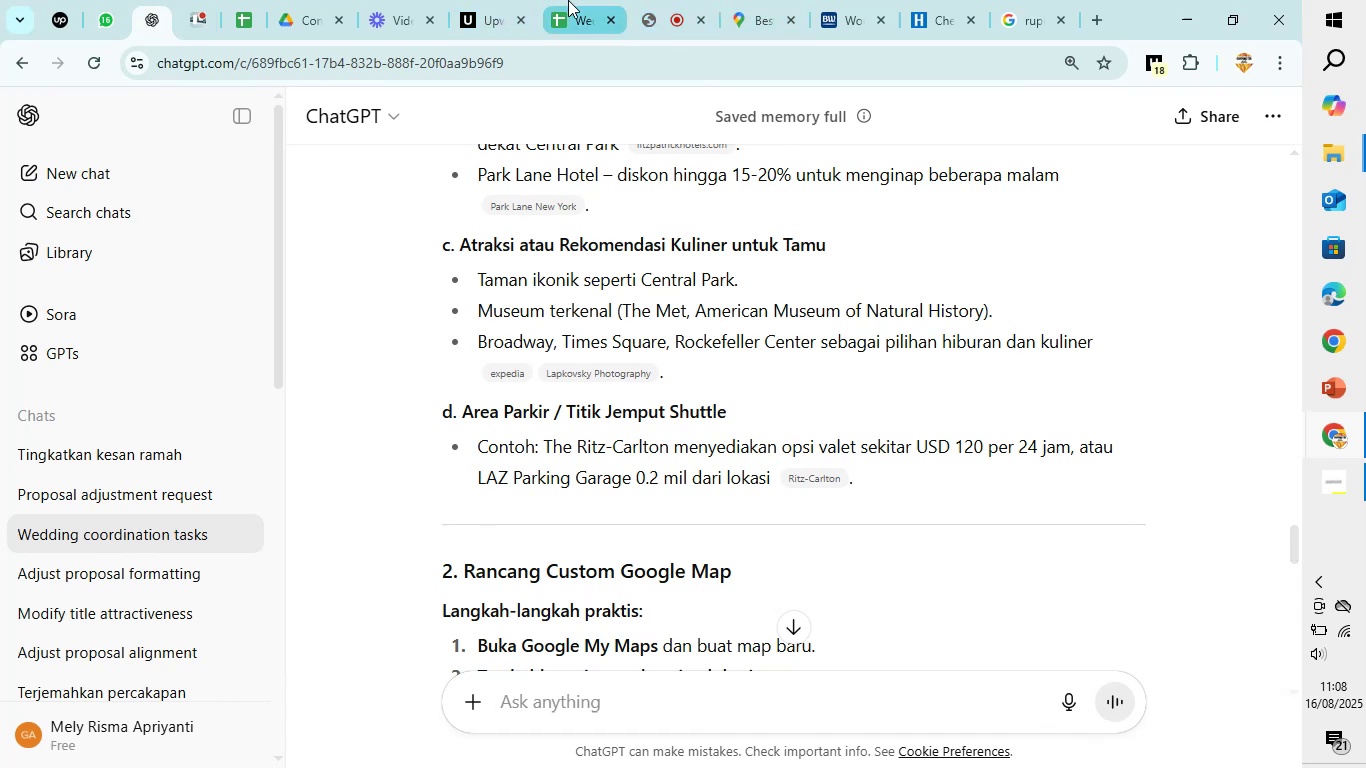 
wait(5.02)
 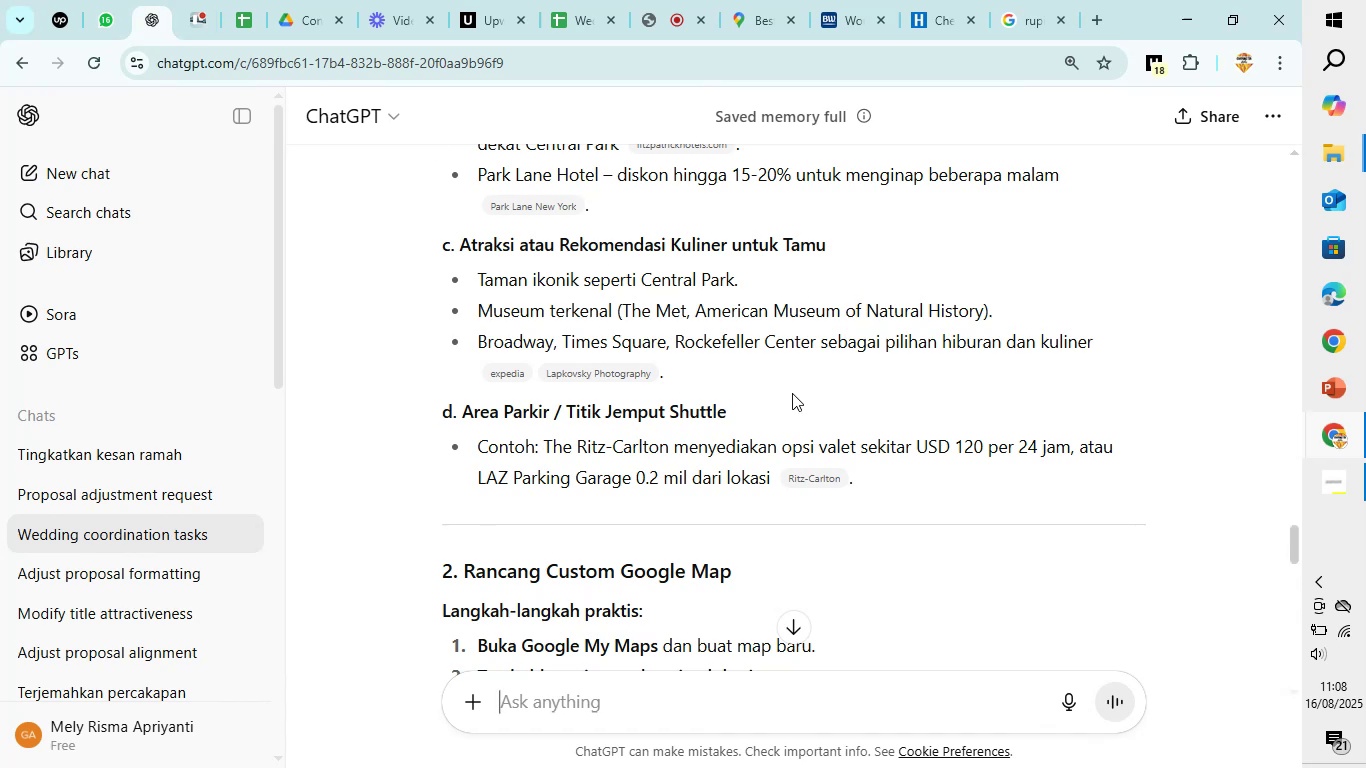 
left_click([764, 0])
 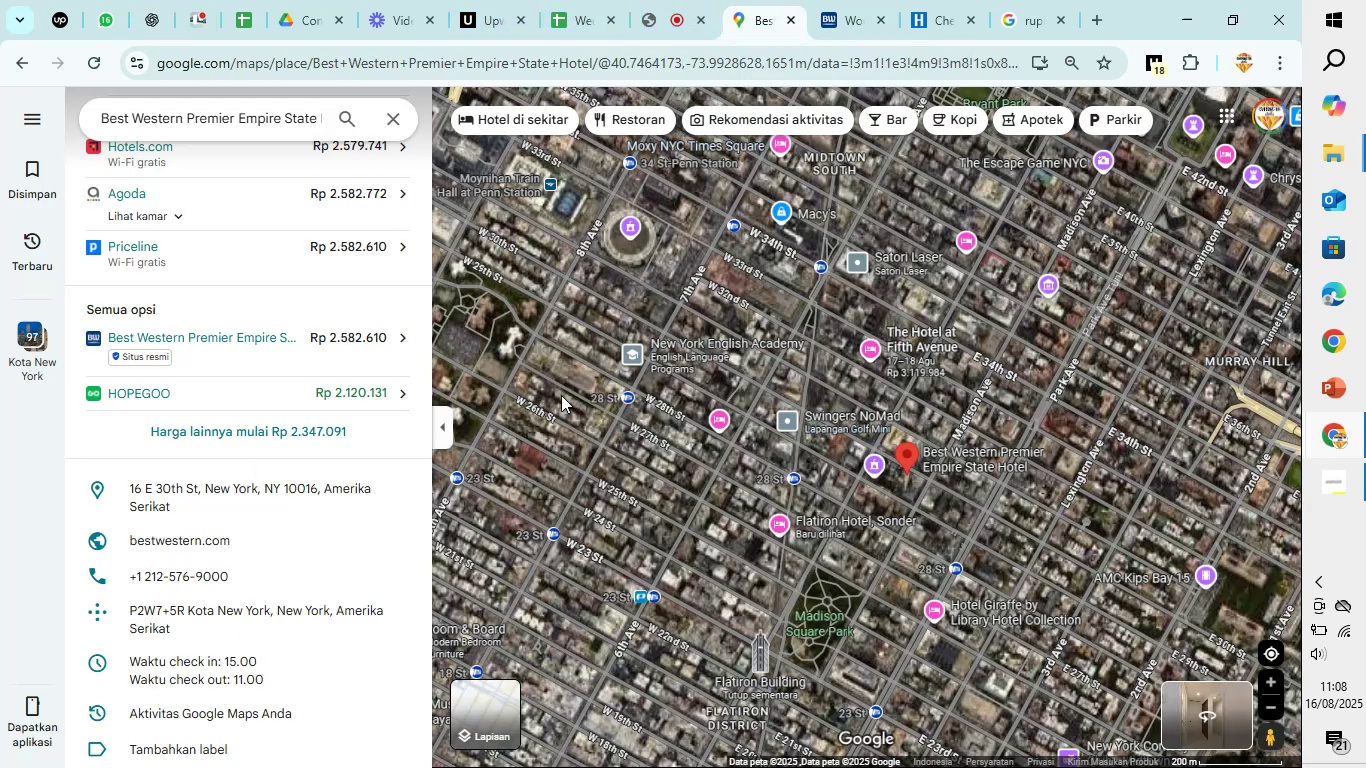 
mouse_move([624, 220])
 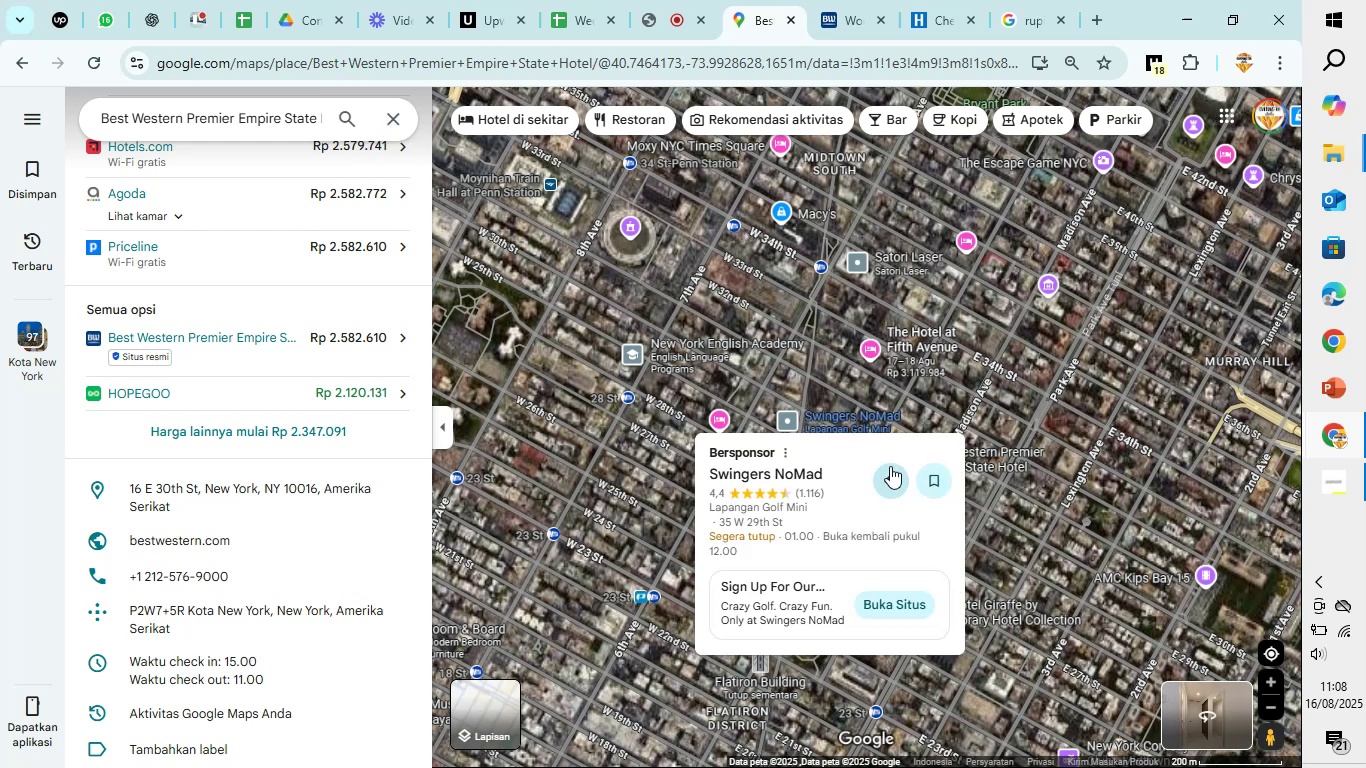 
left_click([405, 113])
 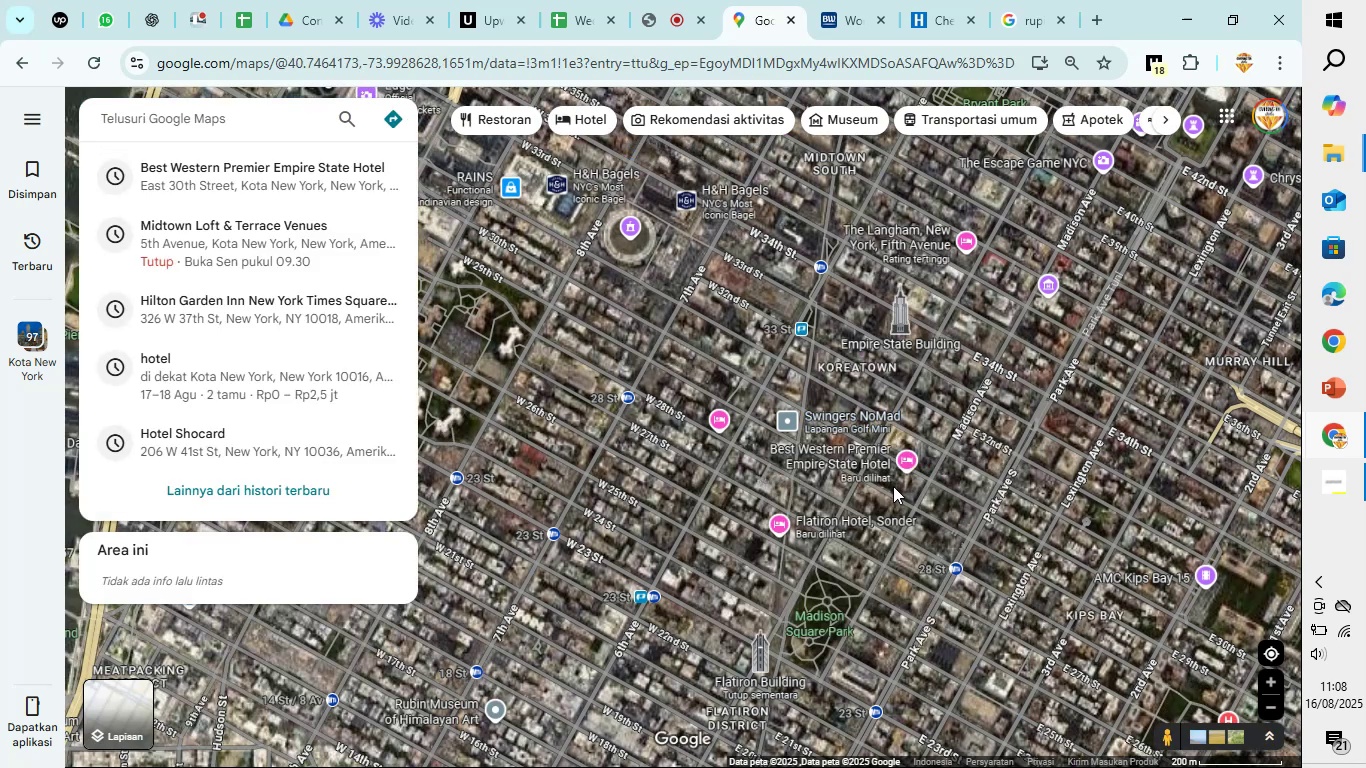 
scroll: coordinate [815, 457], scroll_direction: up, amount: 12.0
 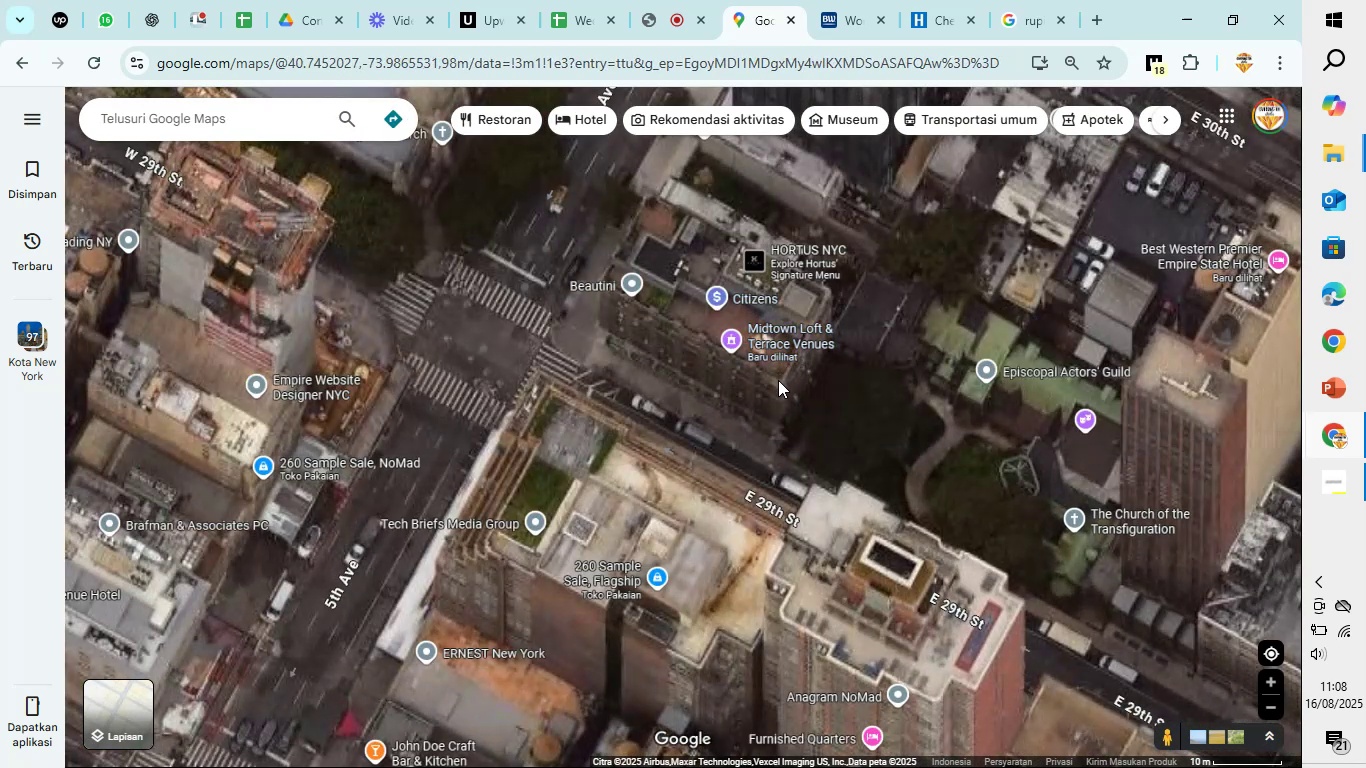 
scroll: coordinate [776, 374], scroll_direction: down, amount: 6.0
 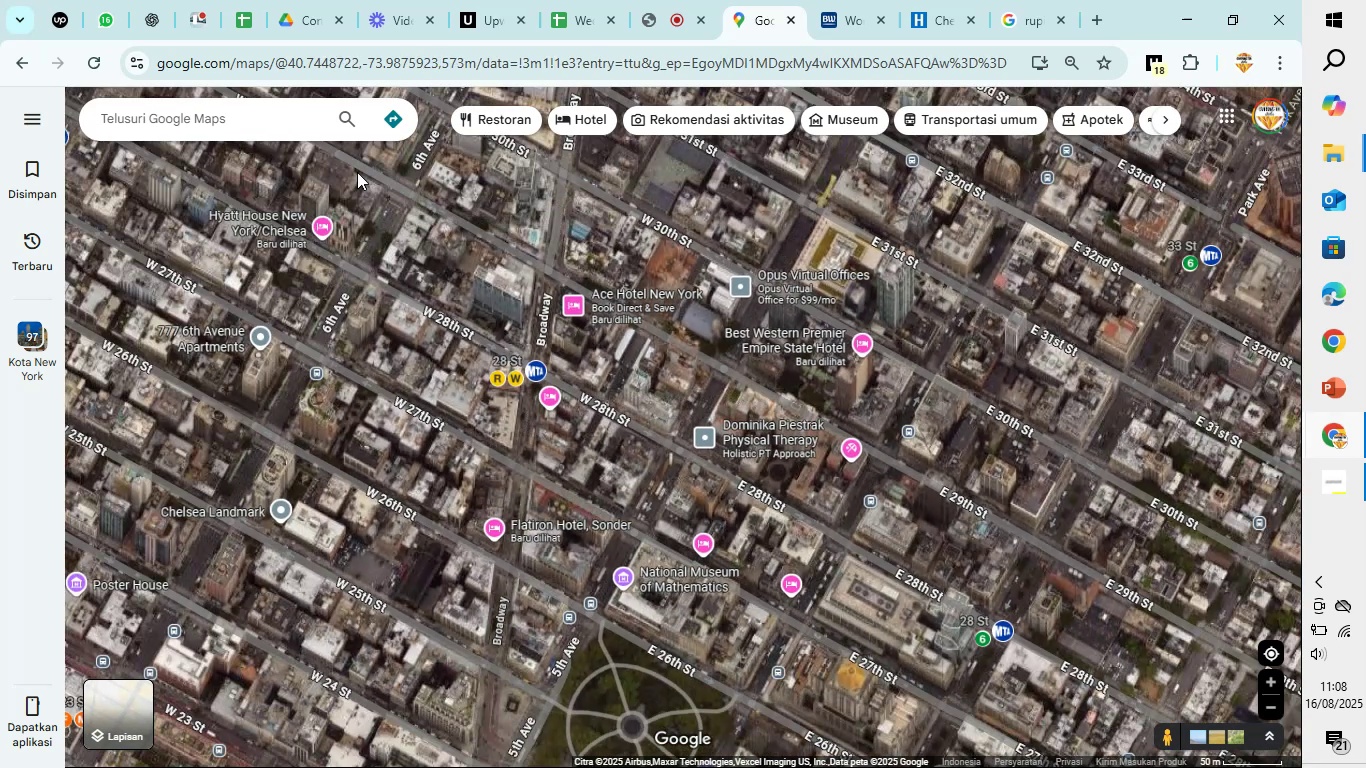 
left_click([280, 114])
 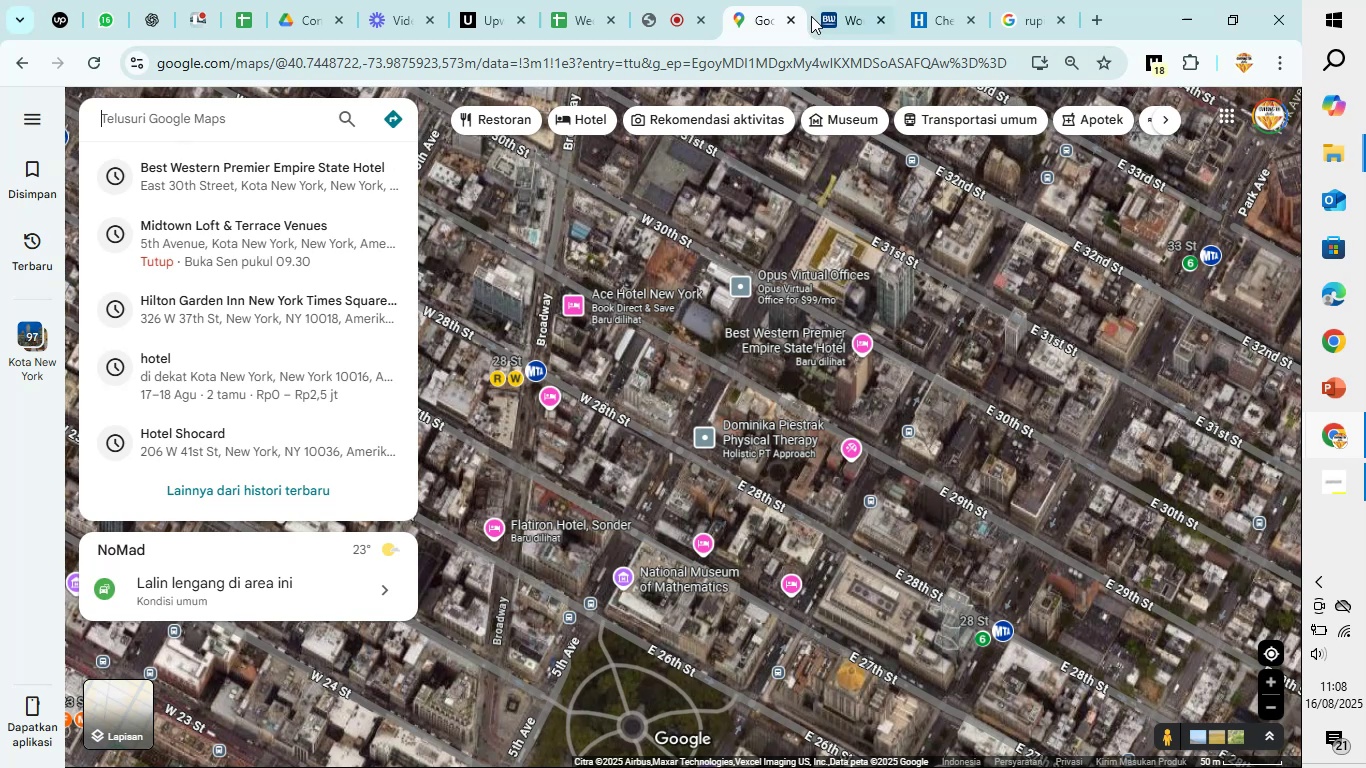 
left_click([580, 0])
 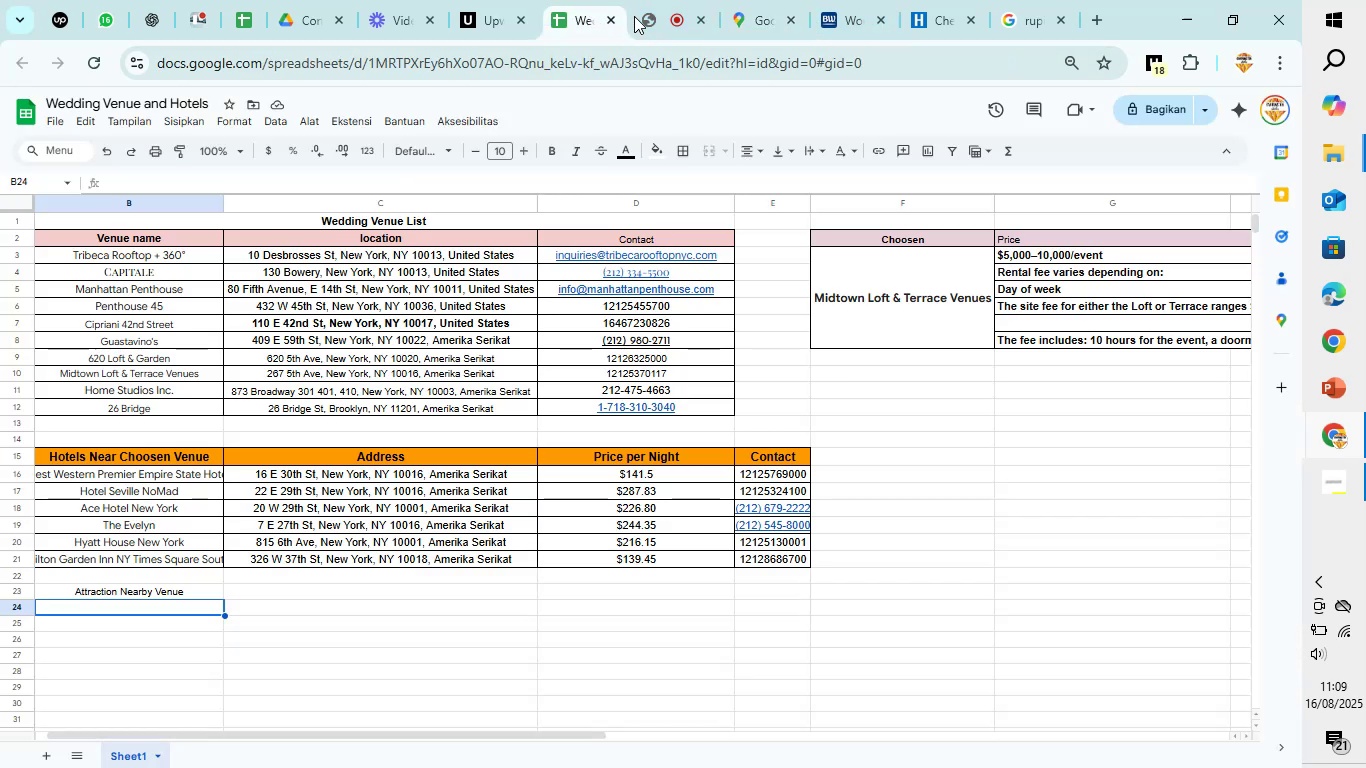 
left_click([769, 11])
 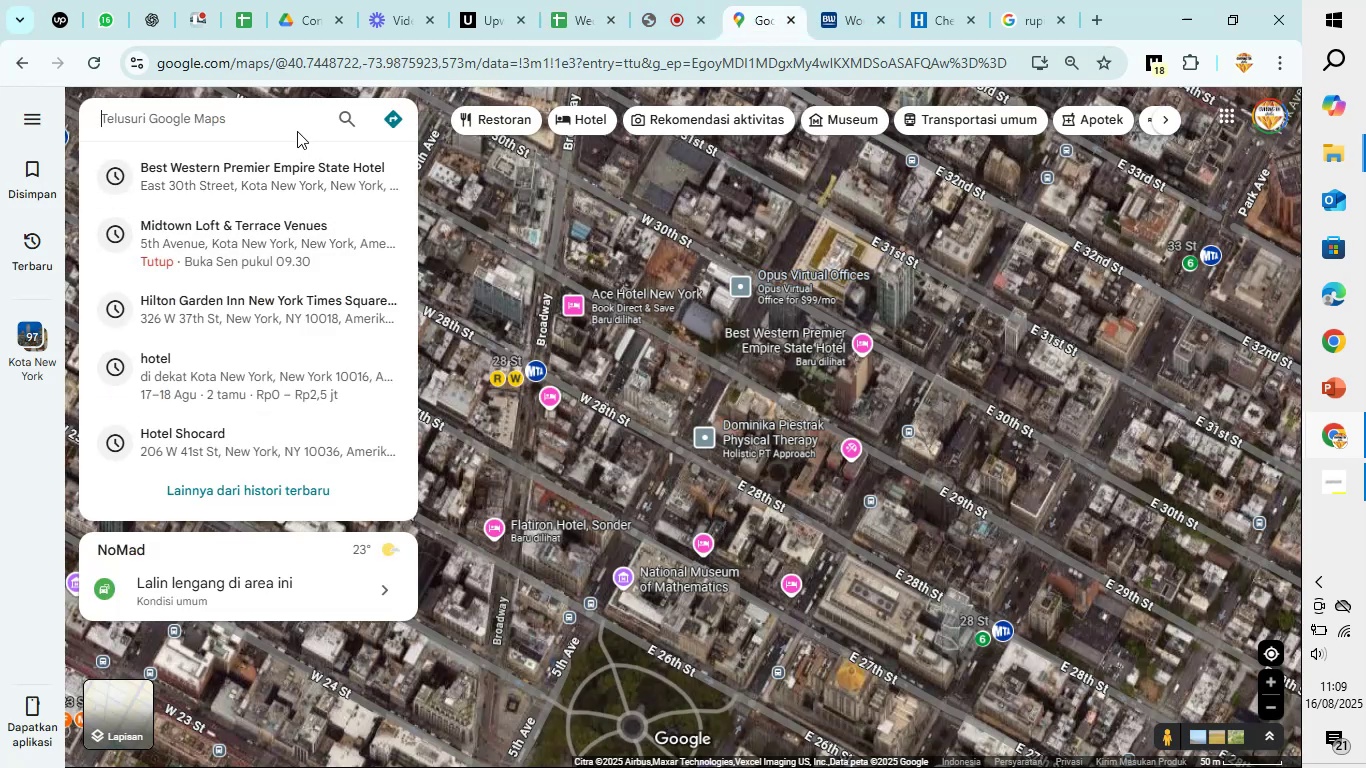 
left_click([278, 215])
 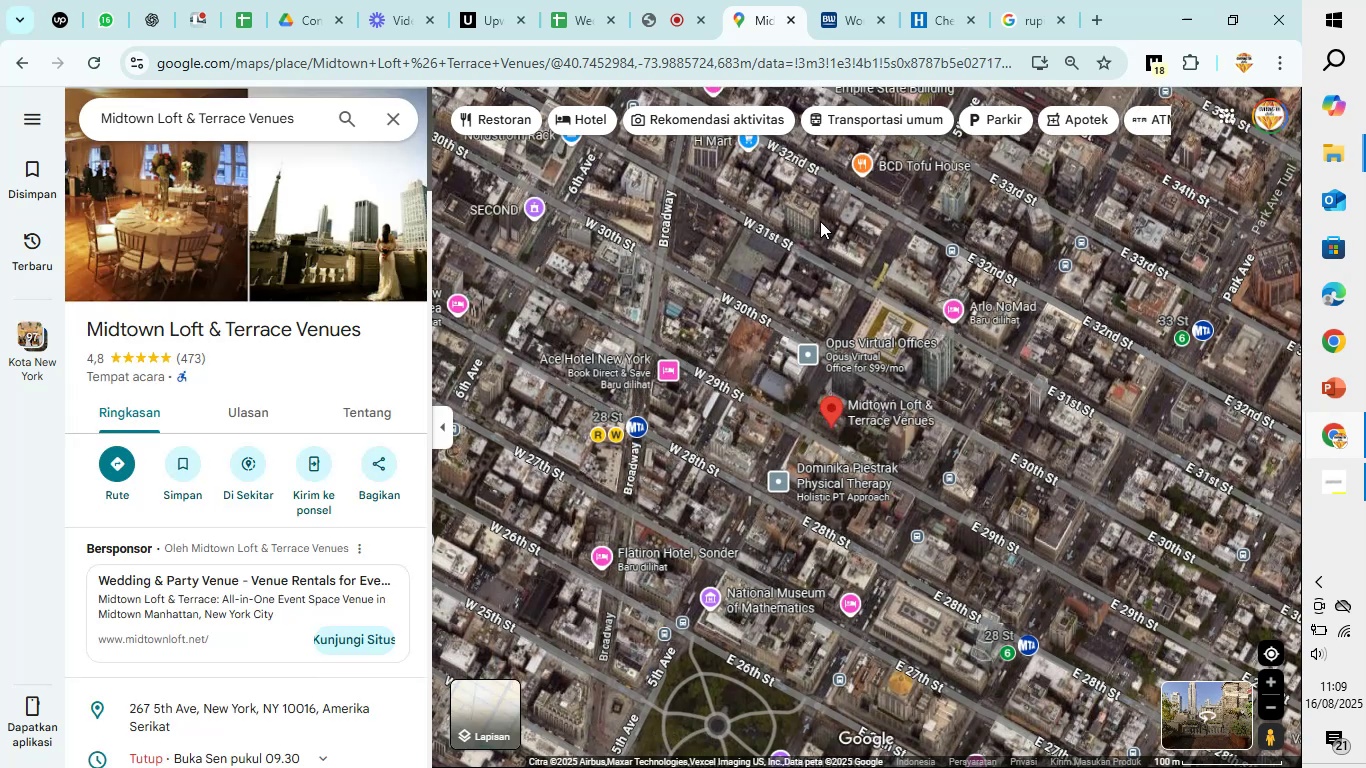 
left_click([714, 110])
 